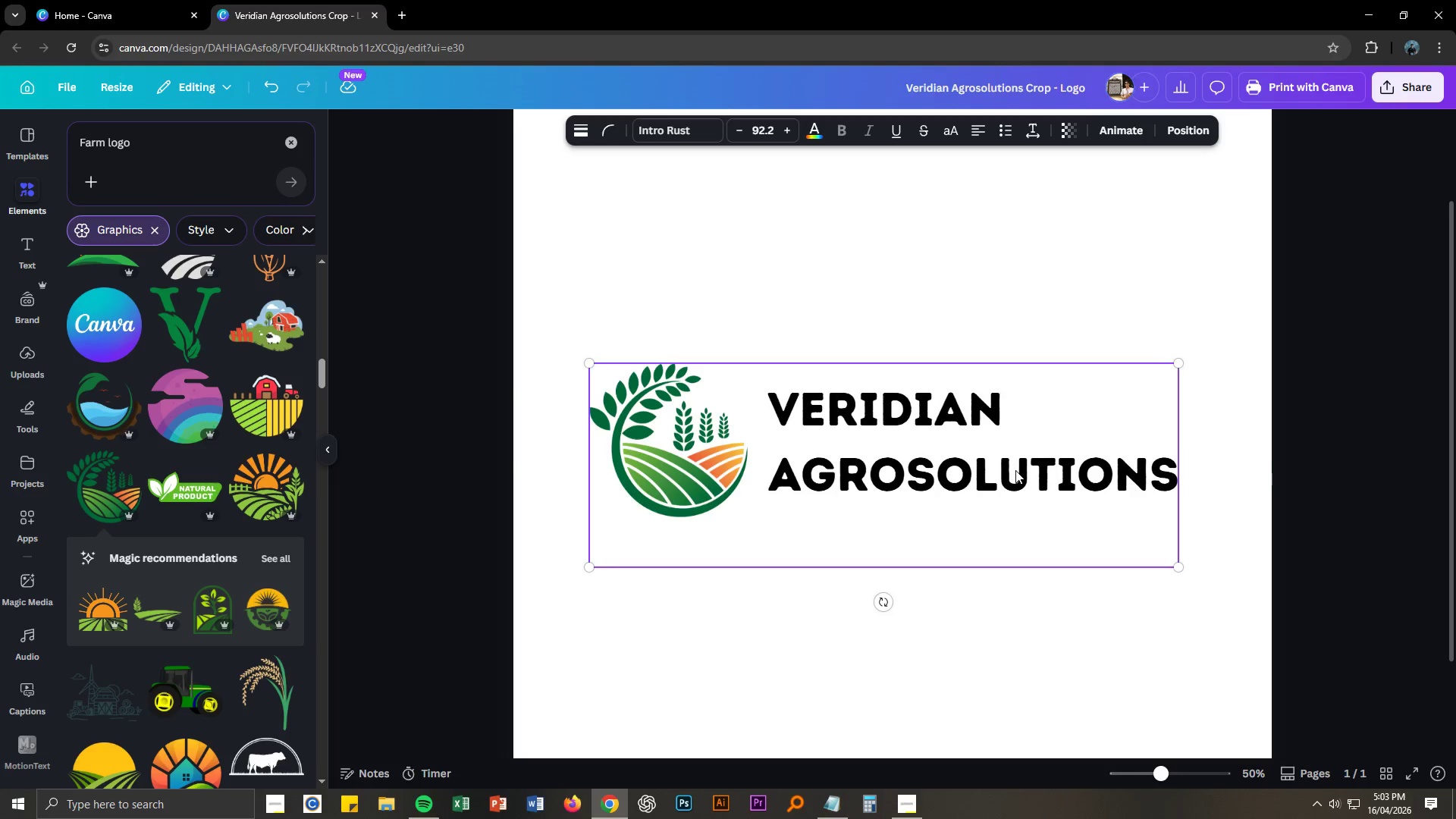 
key(Control+NumpadAdd)
 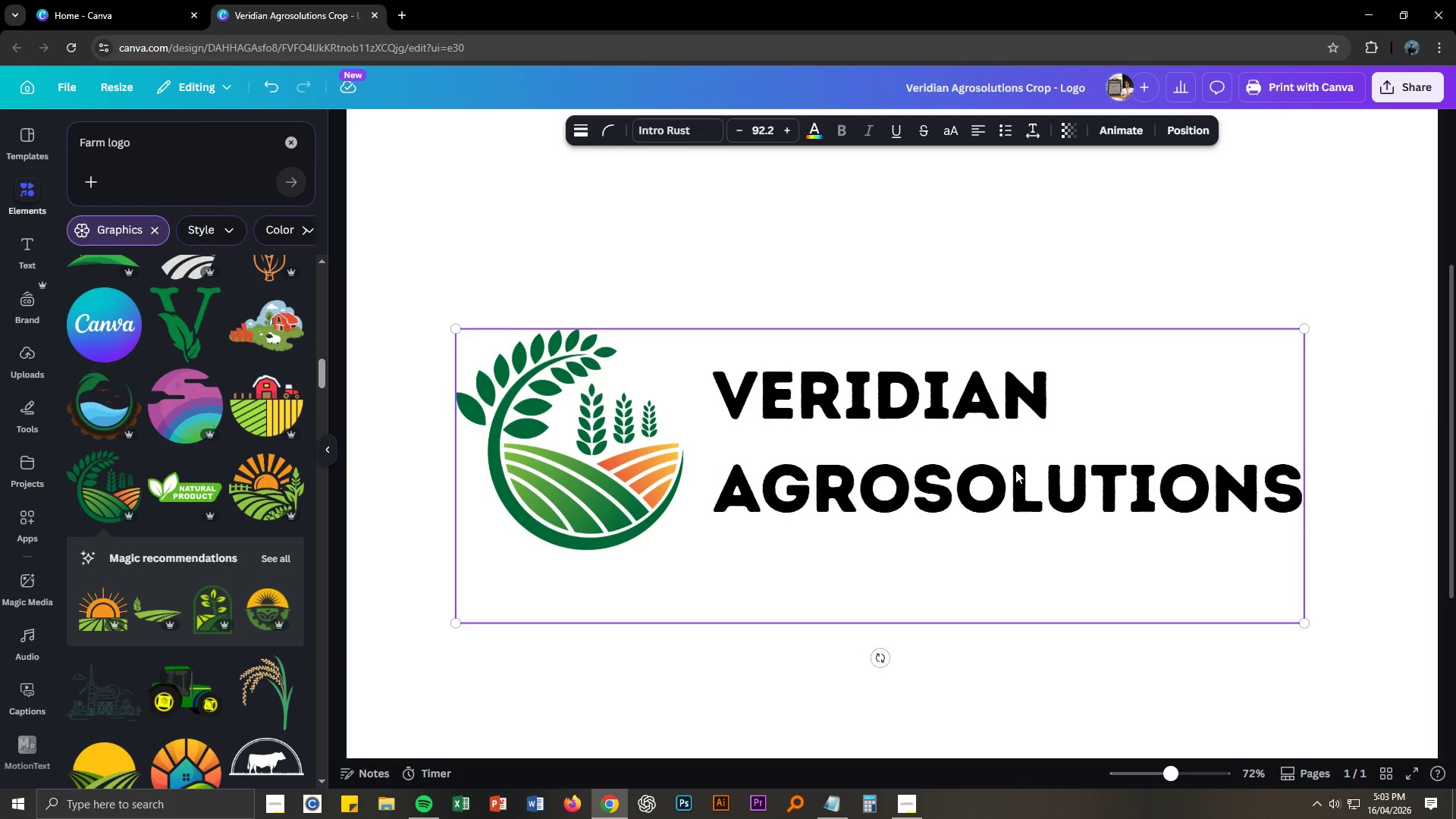 
key(Control+NumpadAdd)
 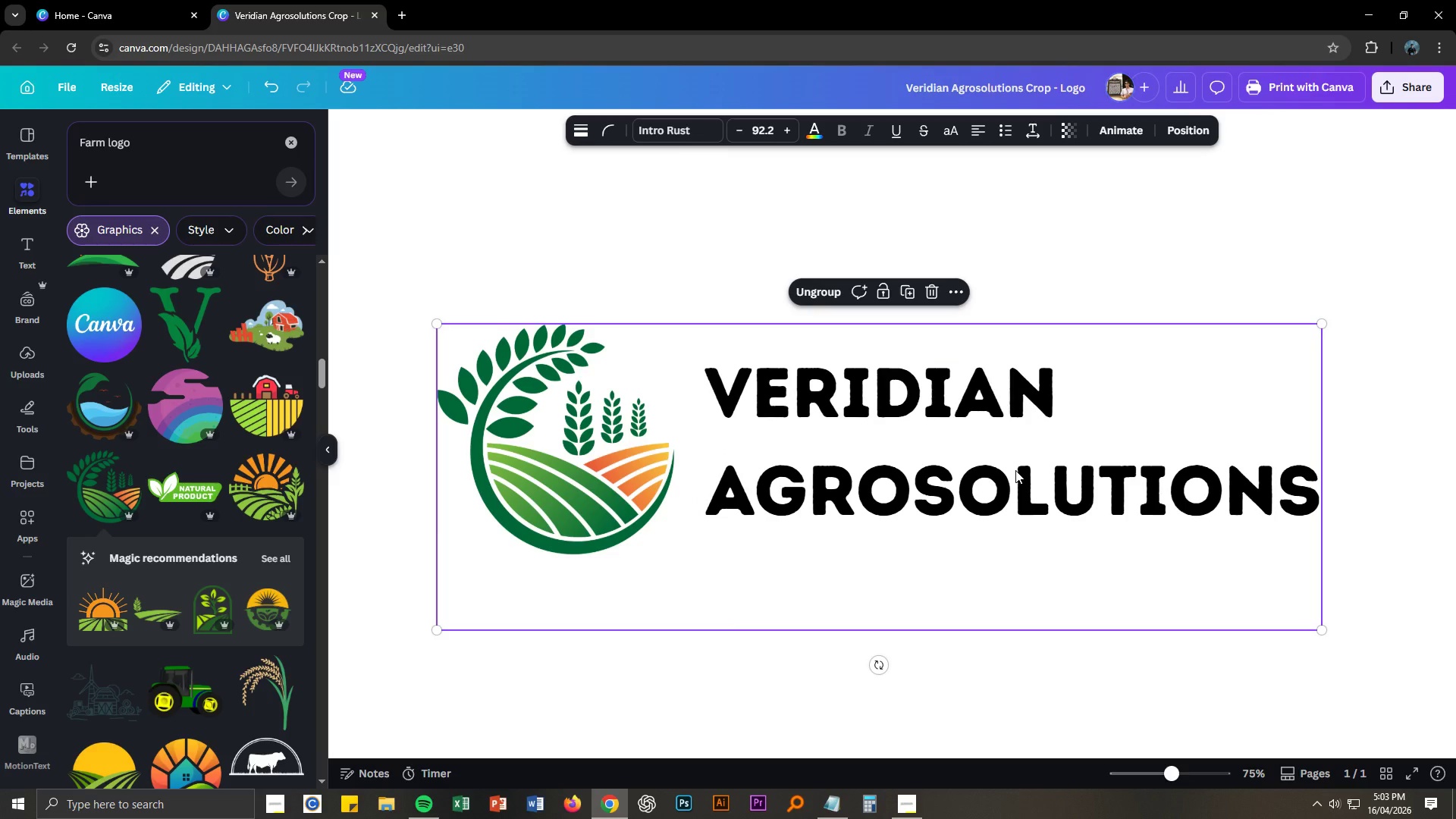 
key(Control+NumpadSubtract)
 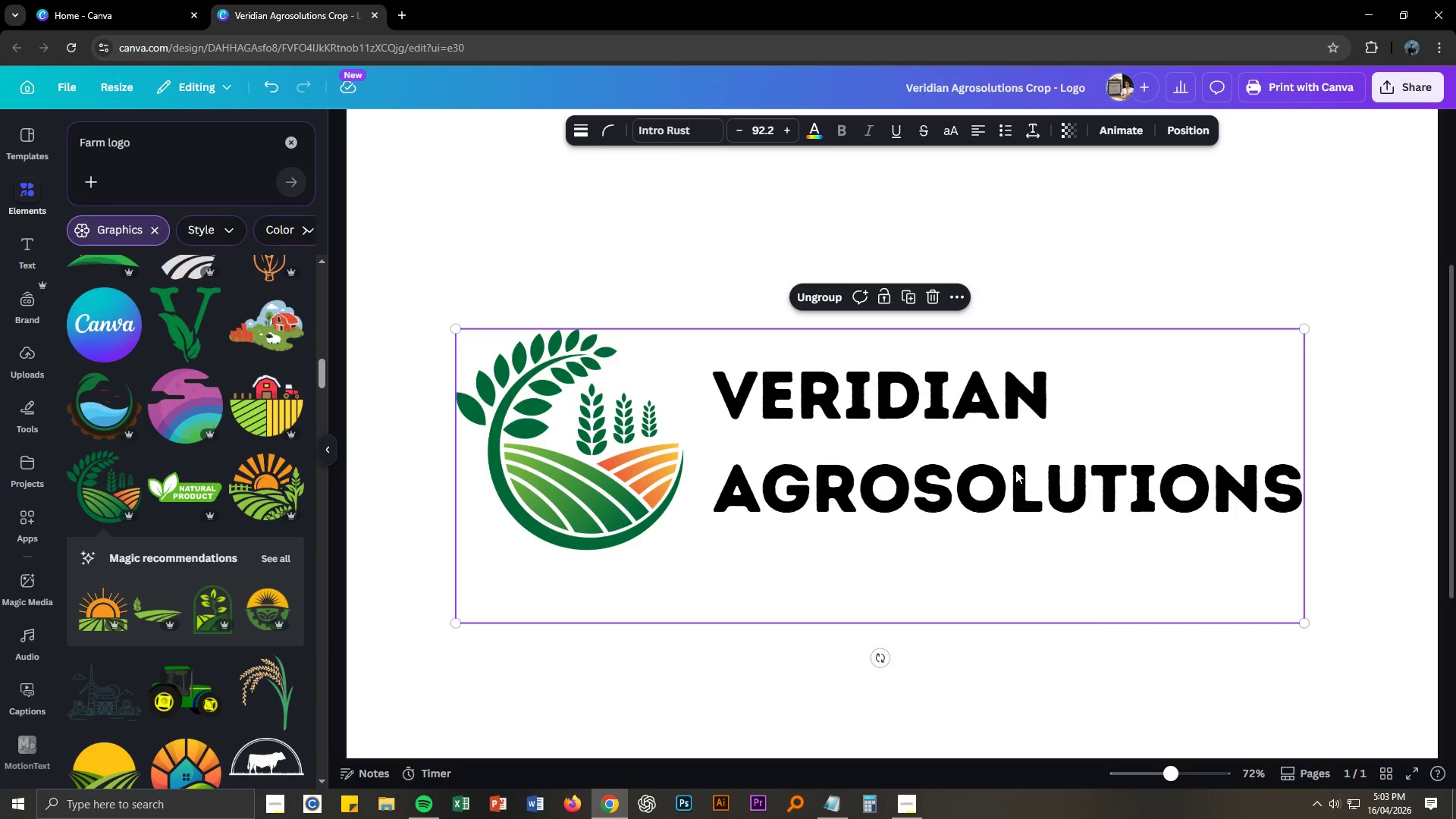 
left_click([1015, 470])
 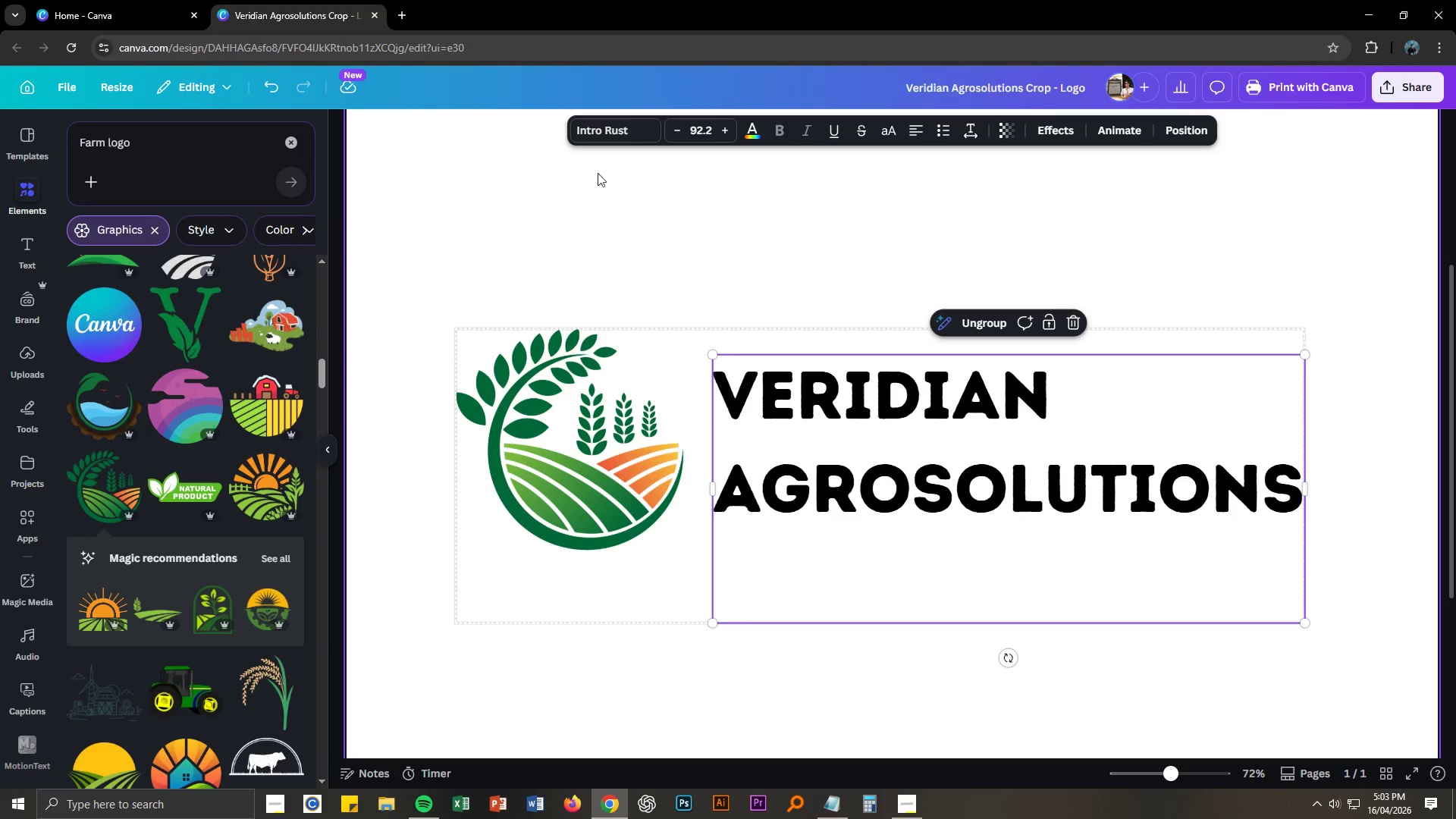 
left_click([590, 130])
 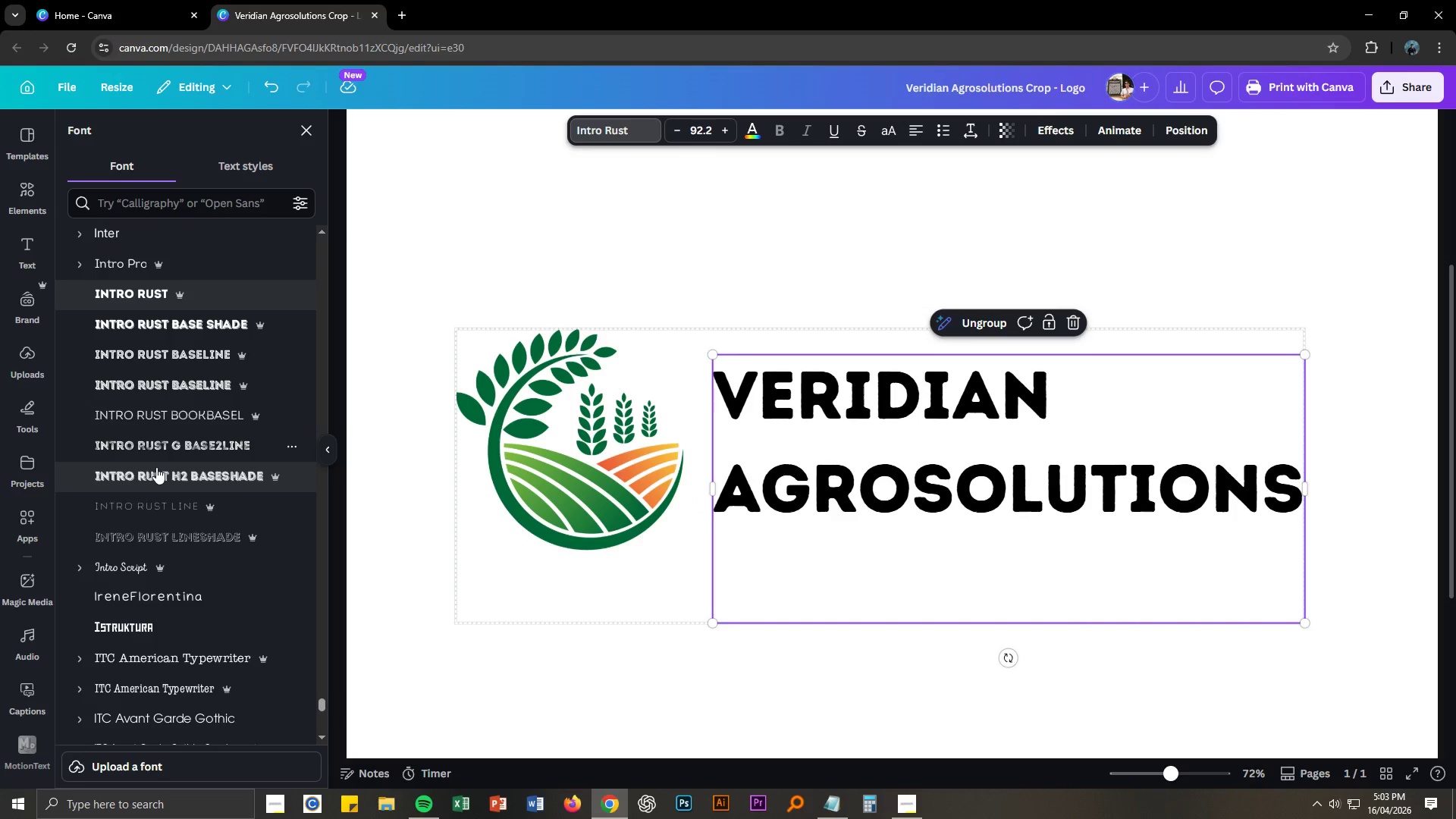 
mouse_move([263, 501])
 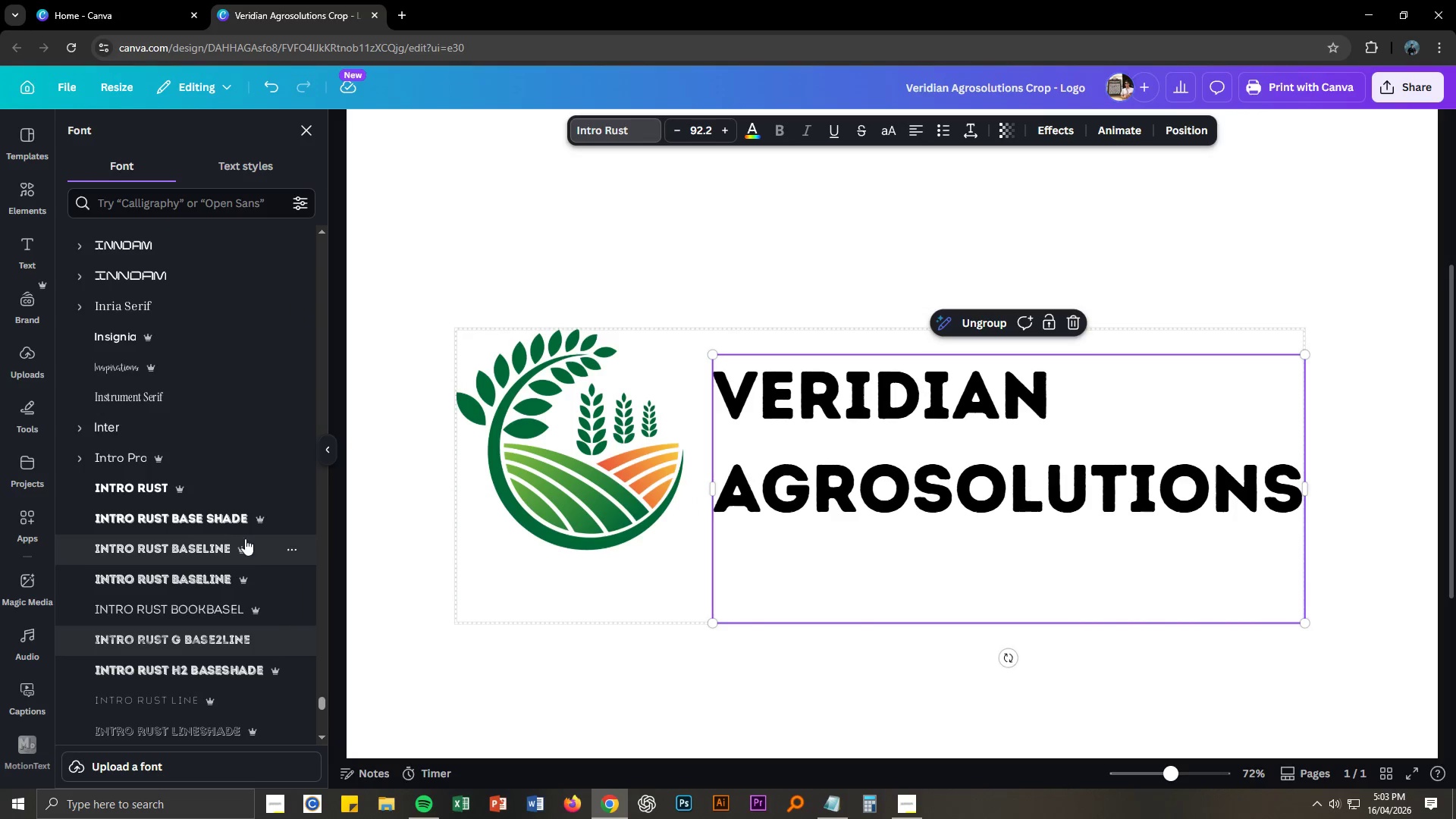 
mouse_move([255, 533])
 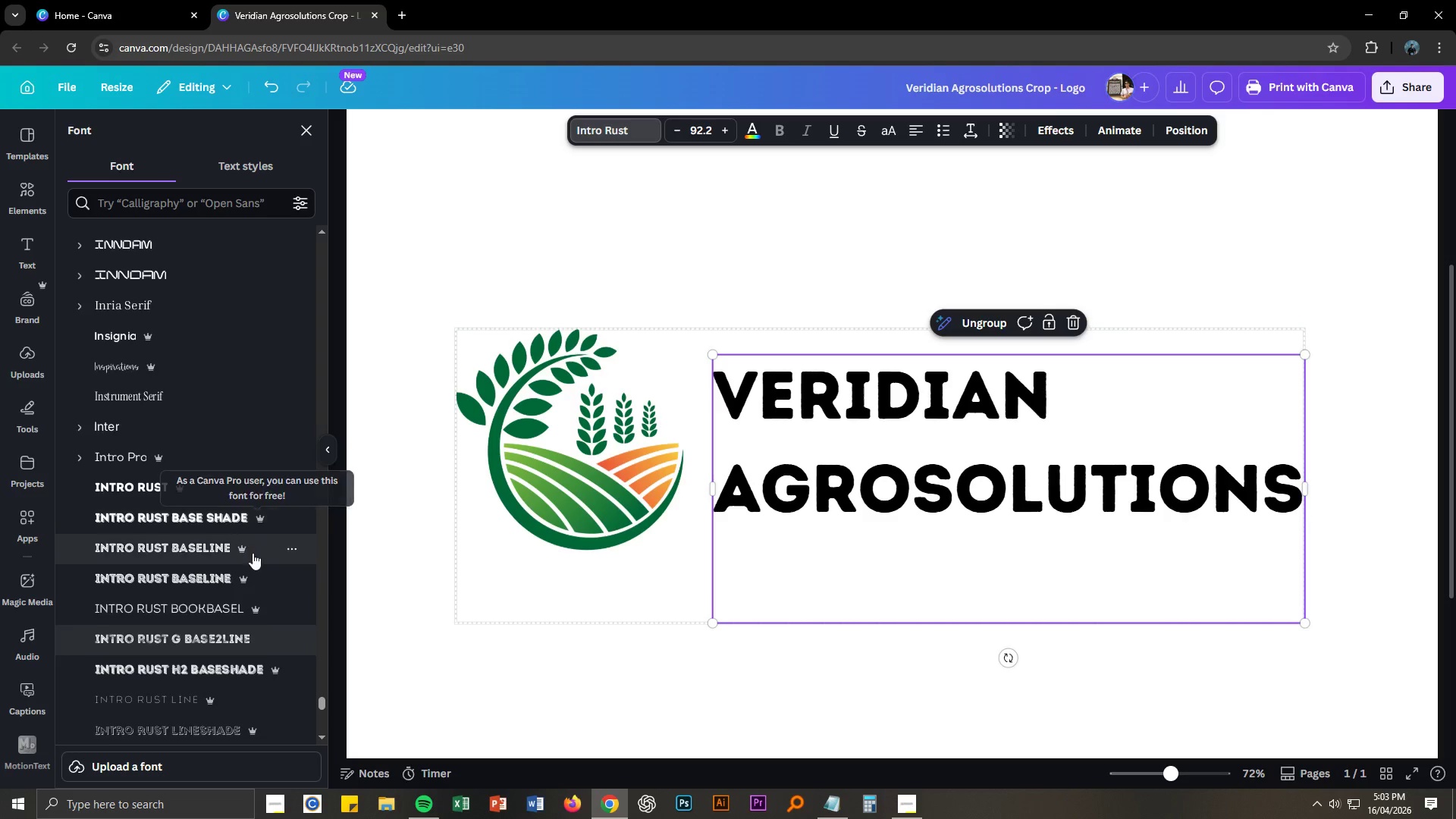 
scroll: coordinate [253, 554], scroll_direction: down, amount: 2.0
 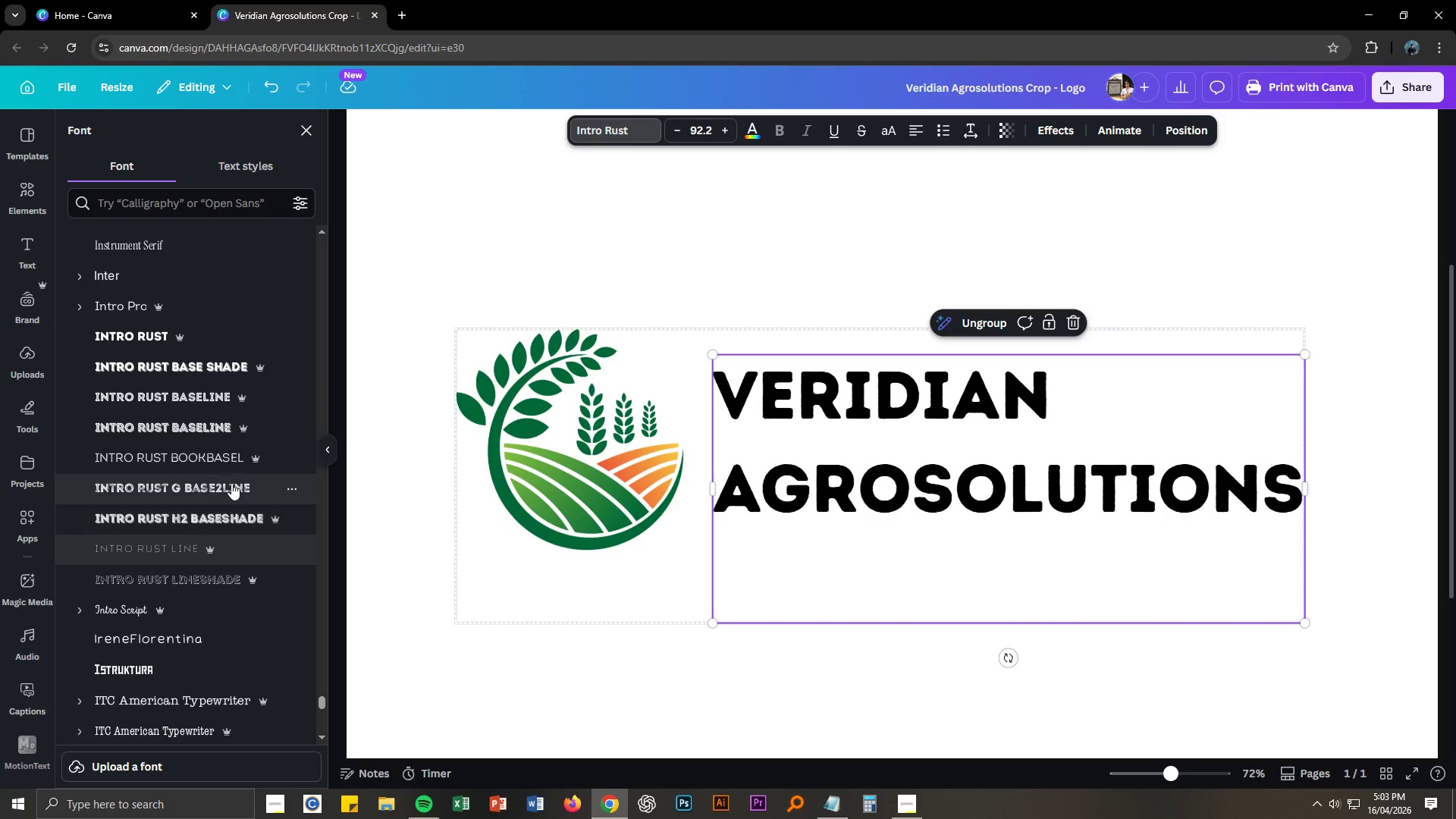 
left_click([221, 450])
 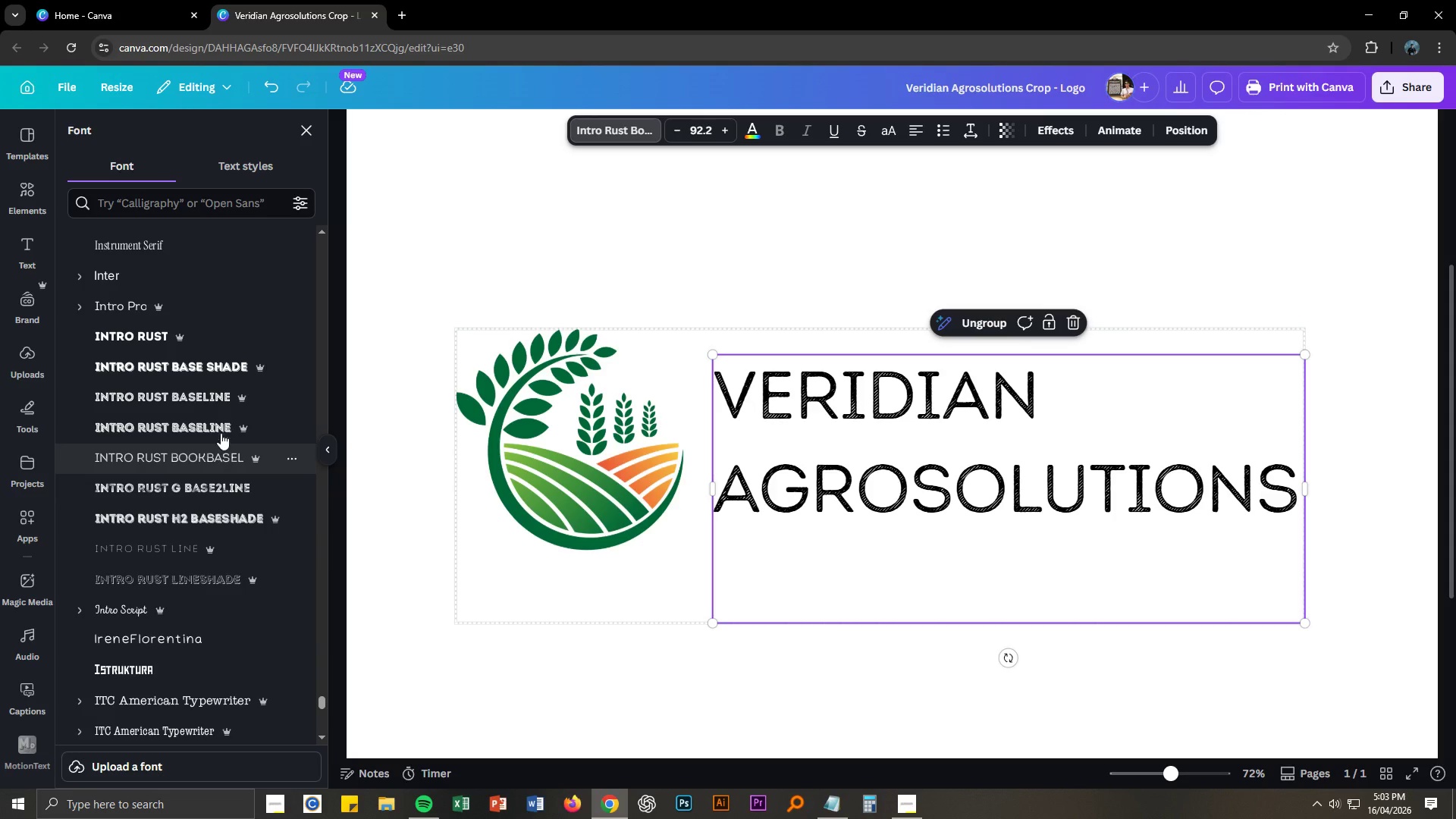 
scroll: coordinate [210, 535], scroll_direction: down, amount: 19.0
 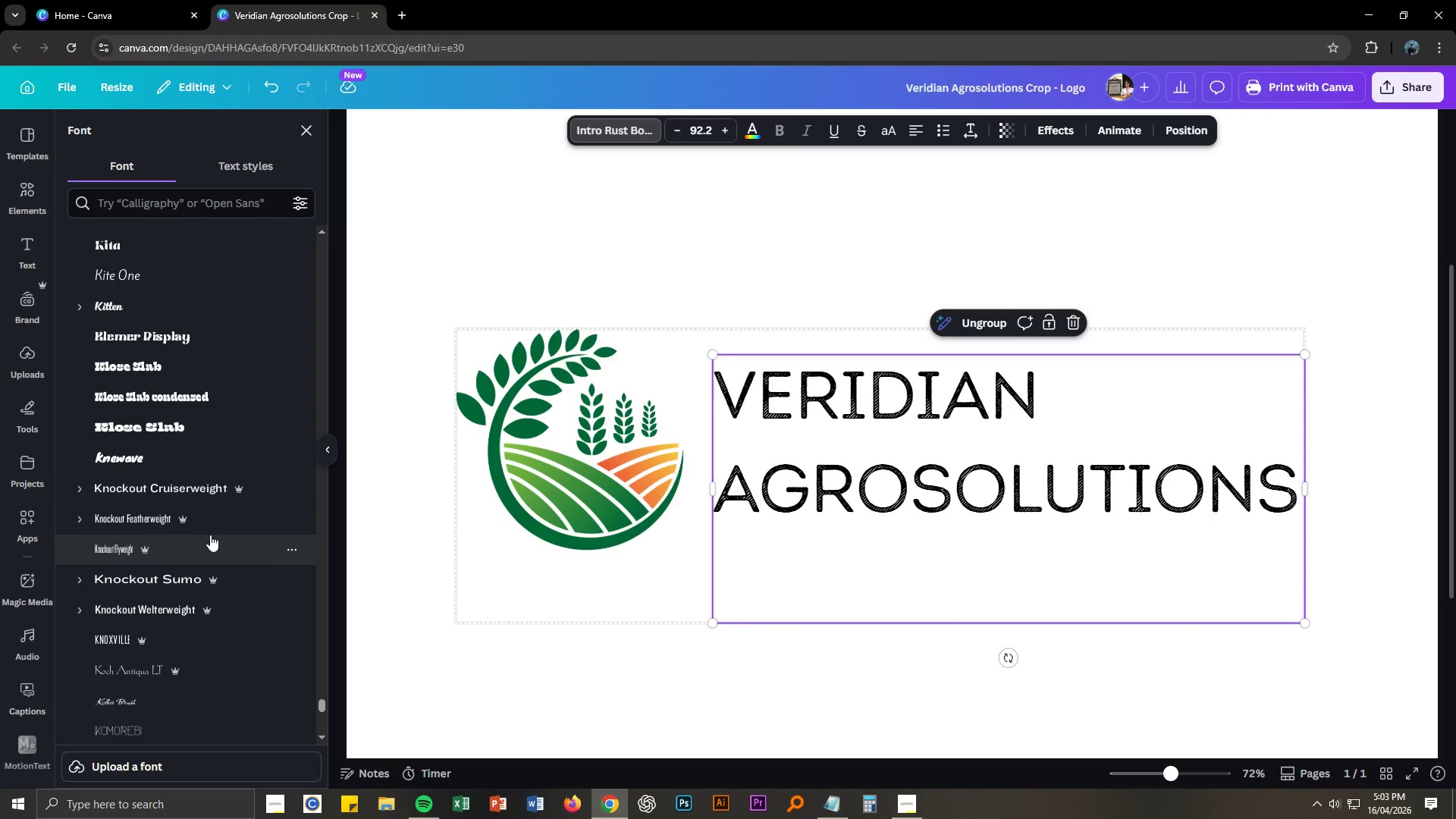 
scroll: coordinate [210, 534], scroll_direction: down, amount: 16.0
 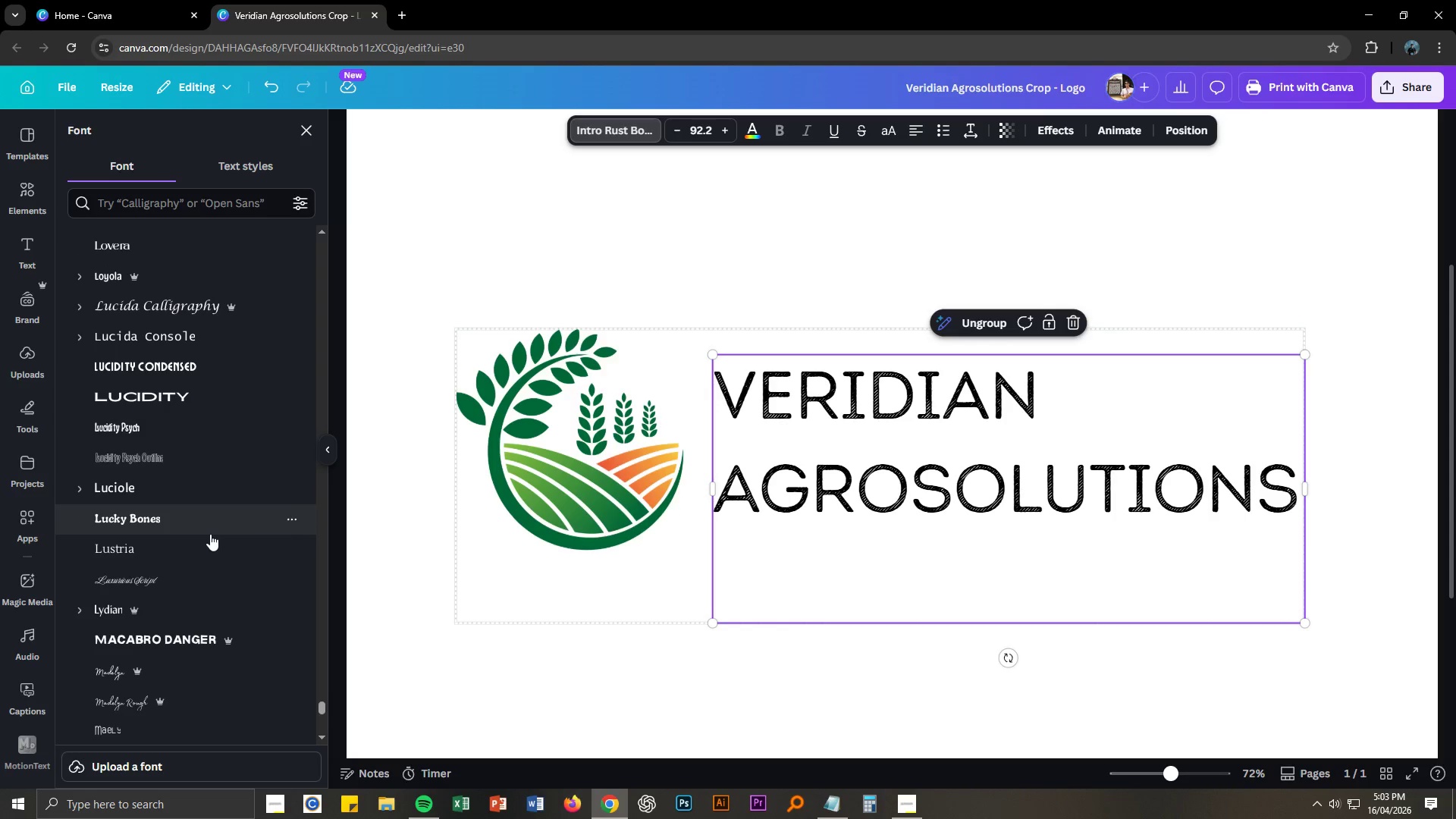 
left_click([638, 121])
 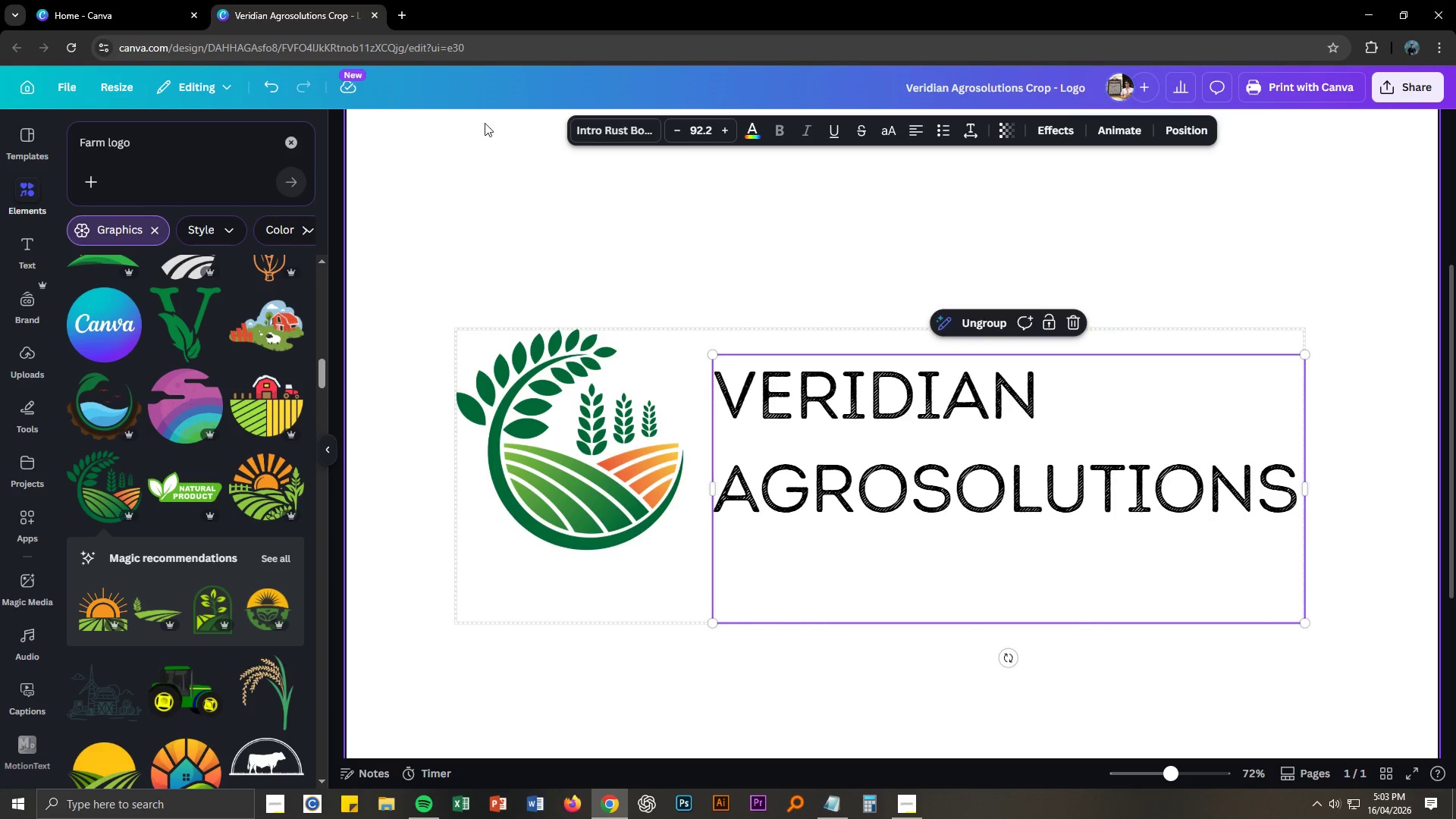 
double_click([591, 122])
 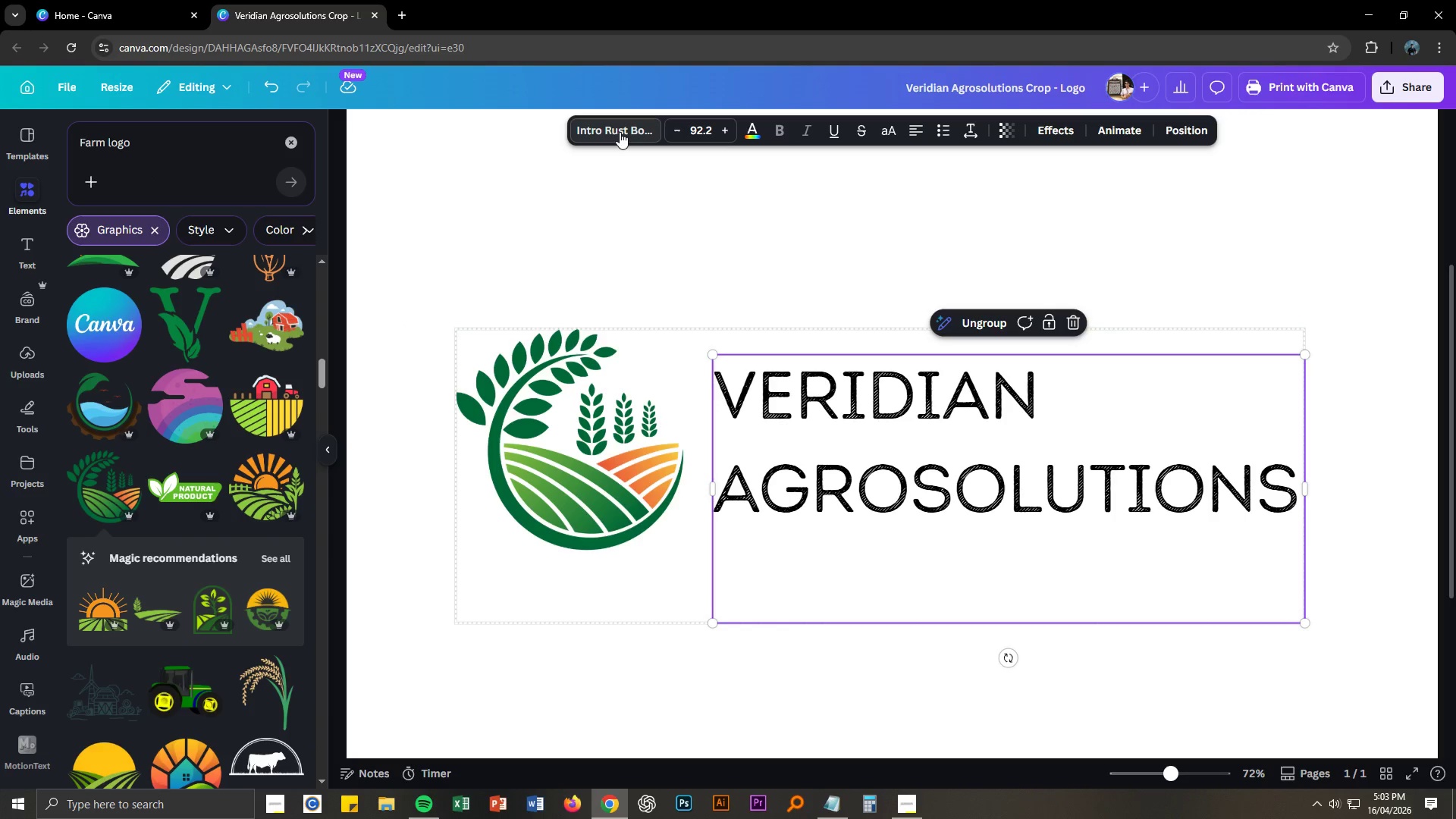 
left_click([620, 132])
 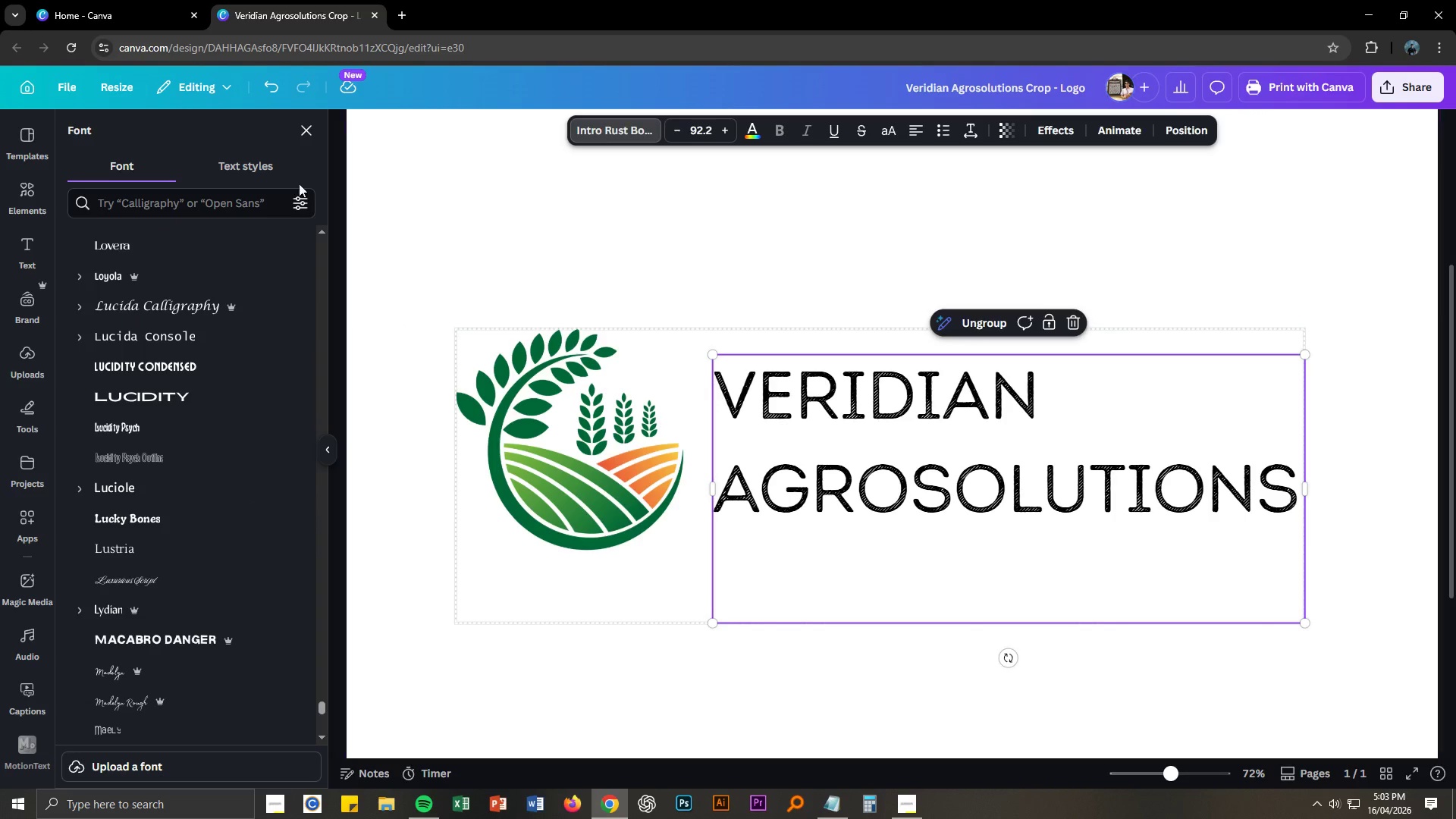 
left_click([231, 202])
 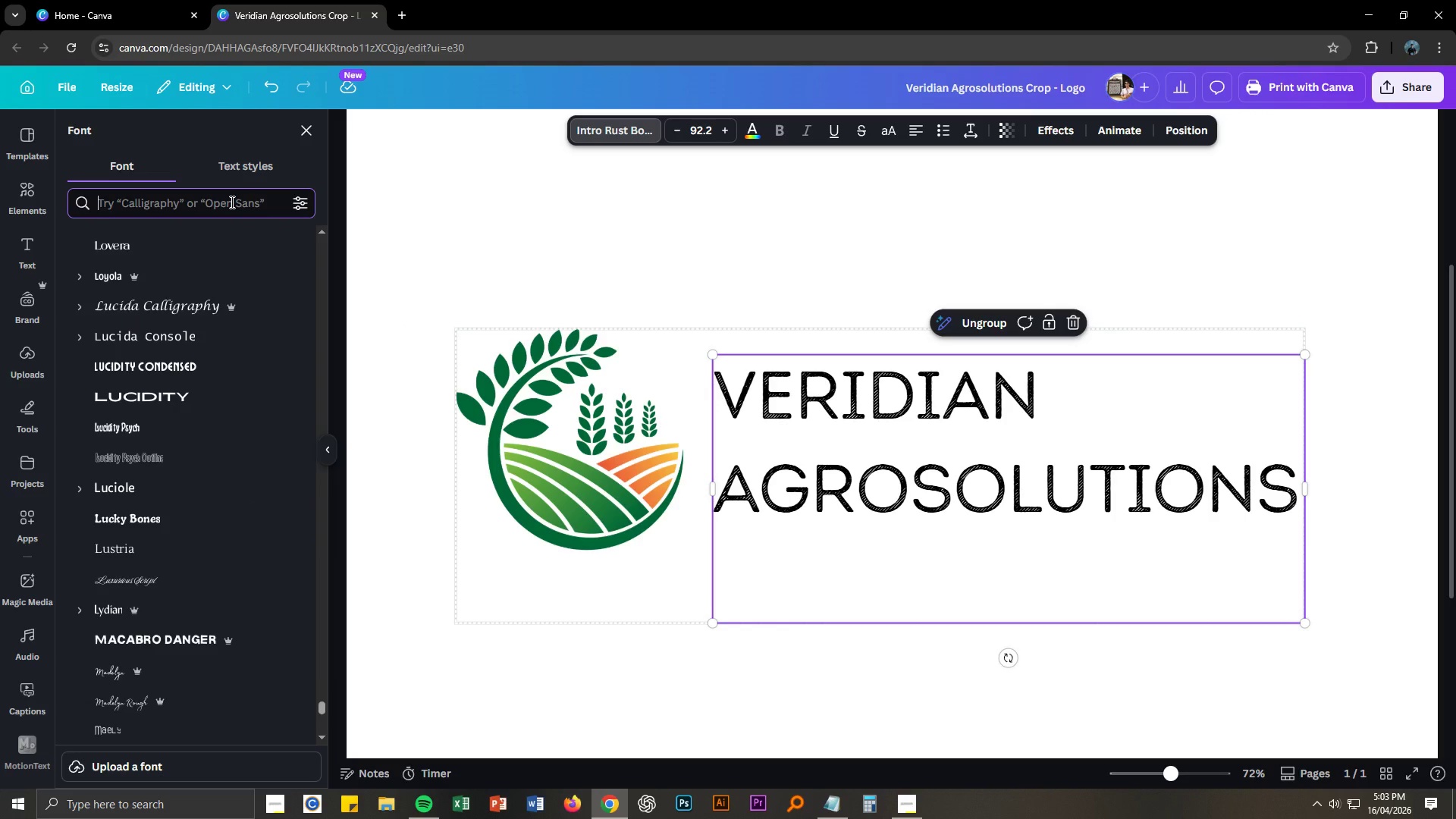 
type(Robot)
 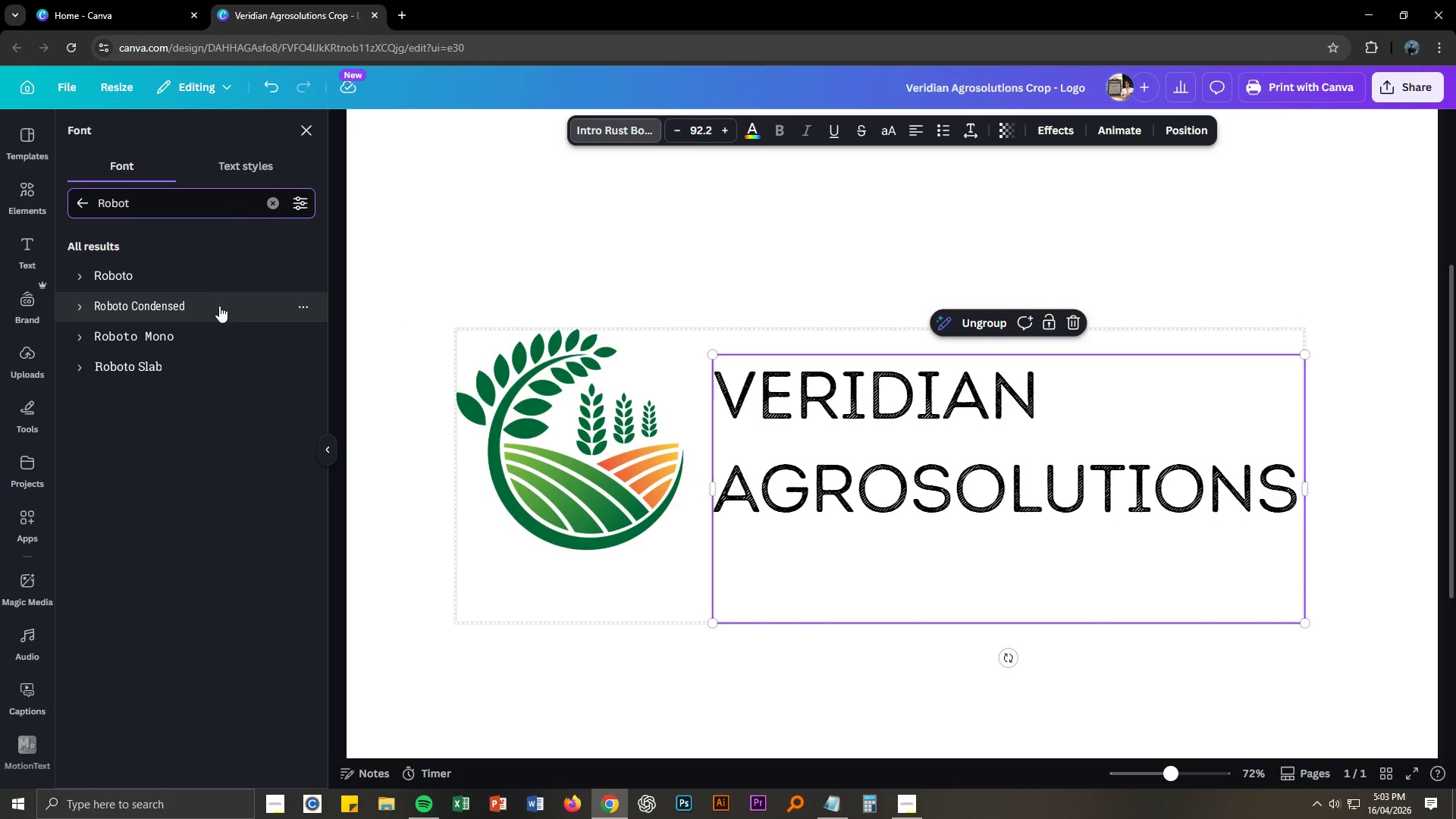 
left_click([198, 362])
 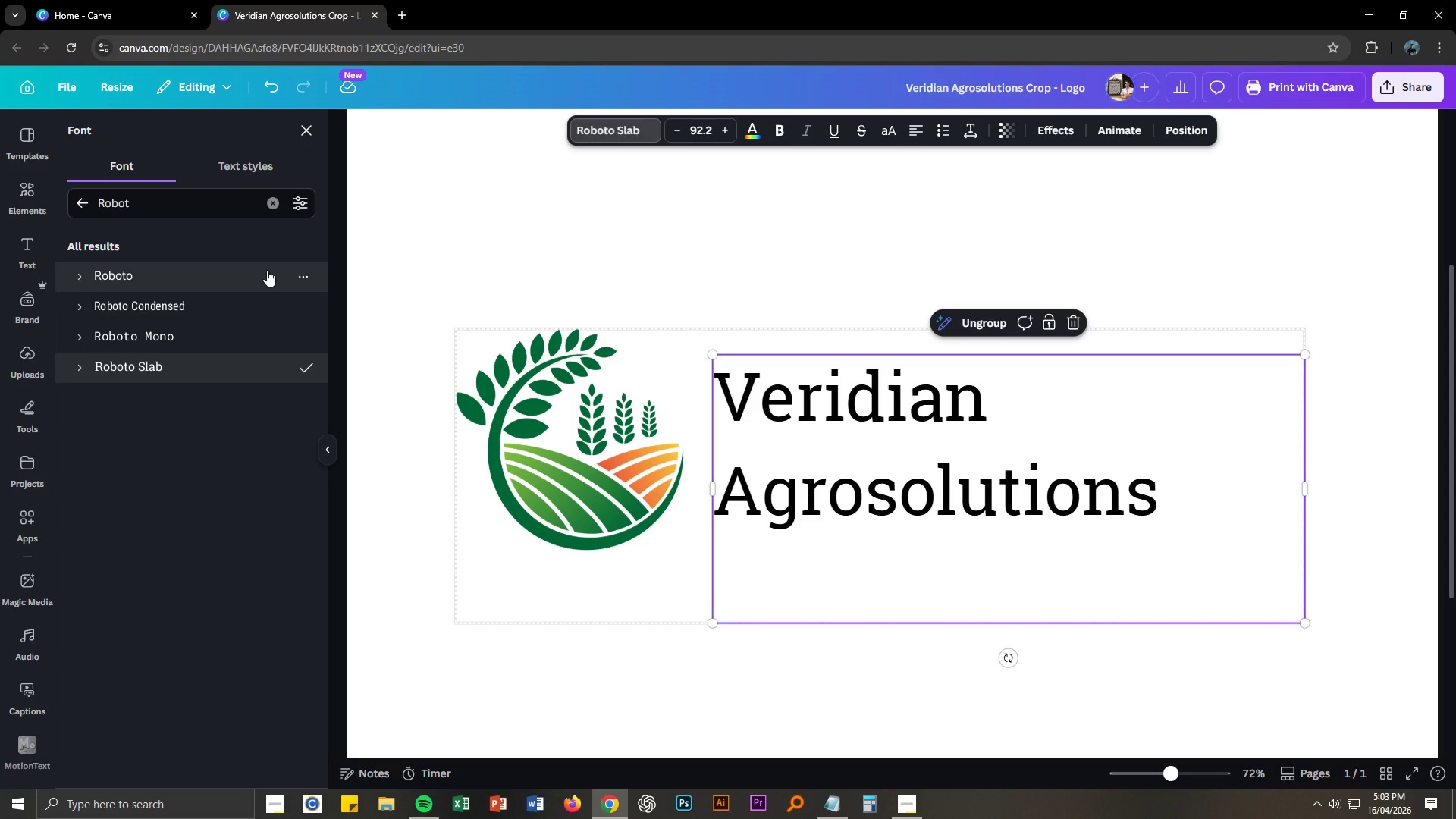 
wait(6.45)
 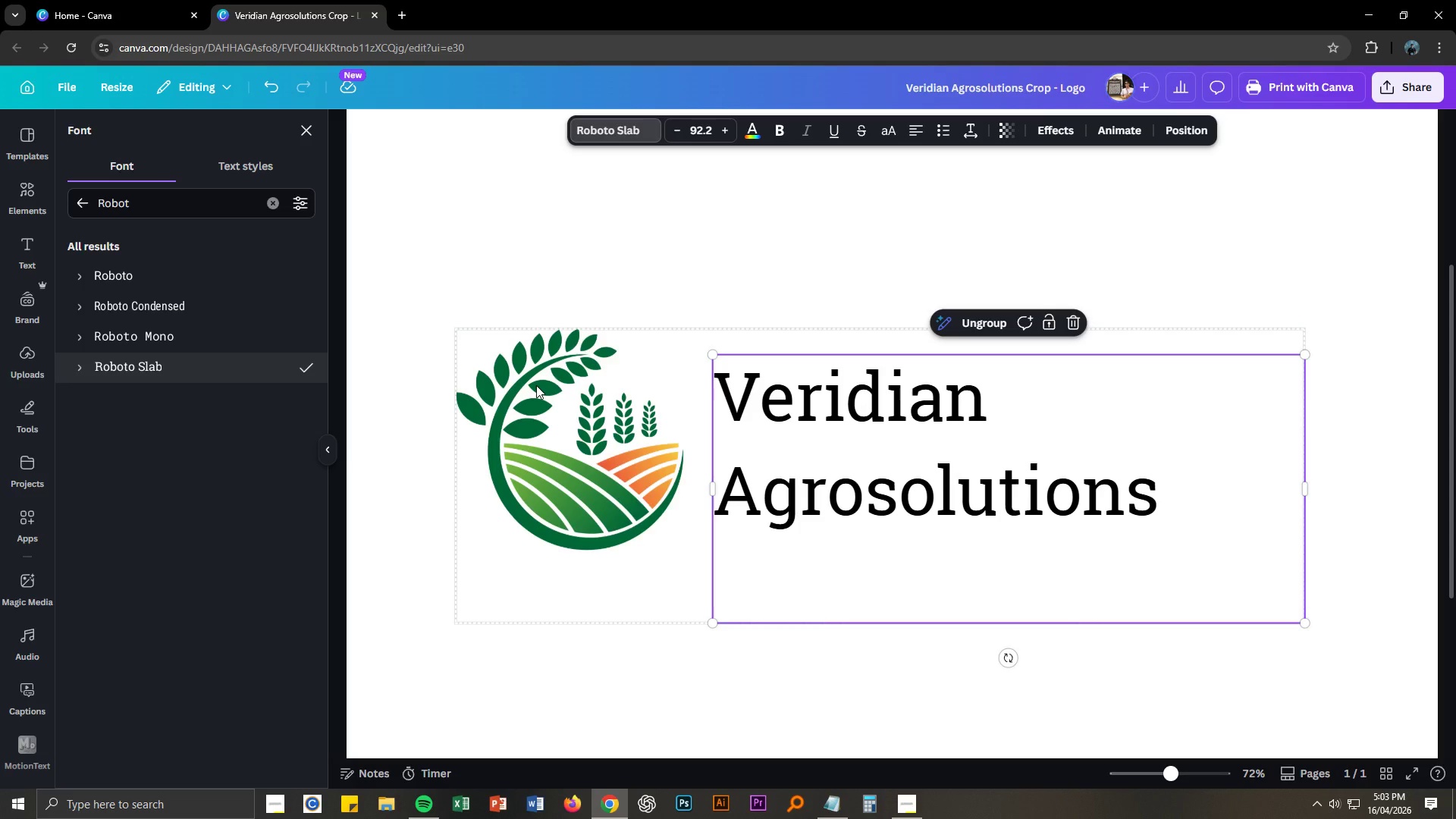 
left_click([776, 131])
 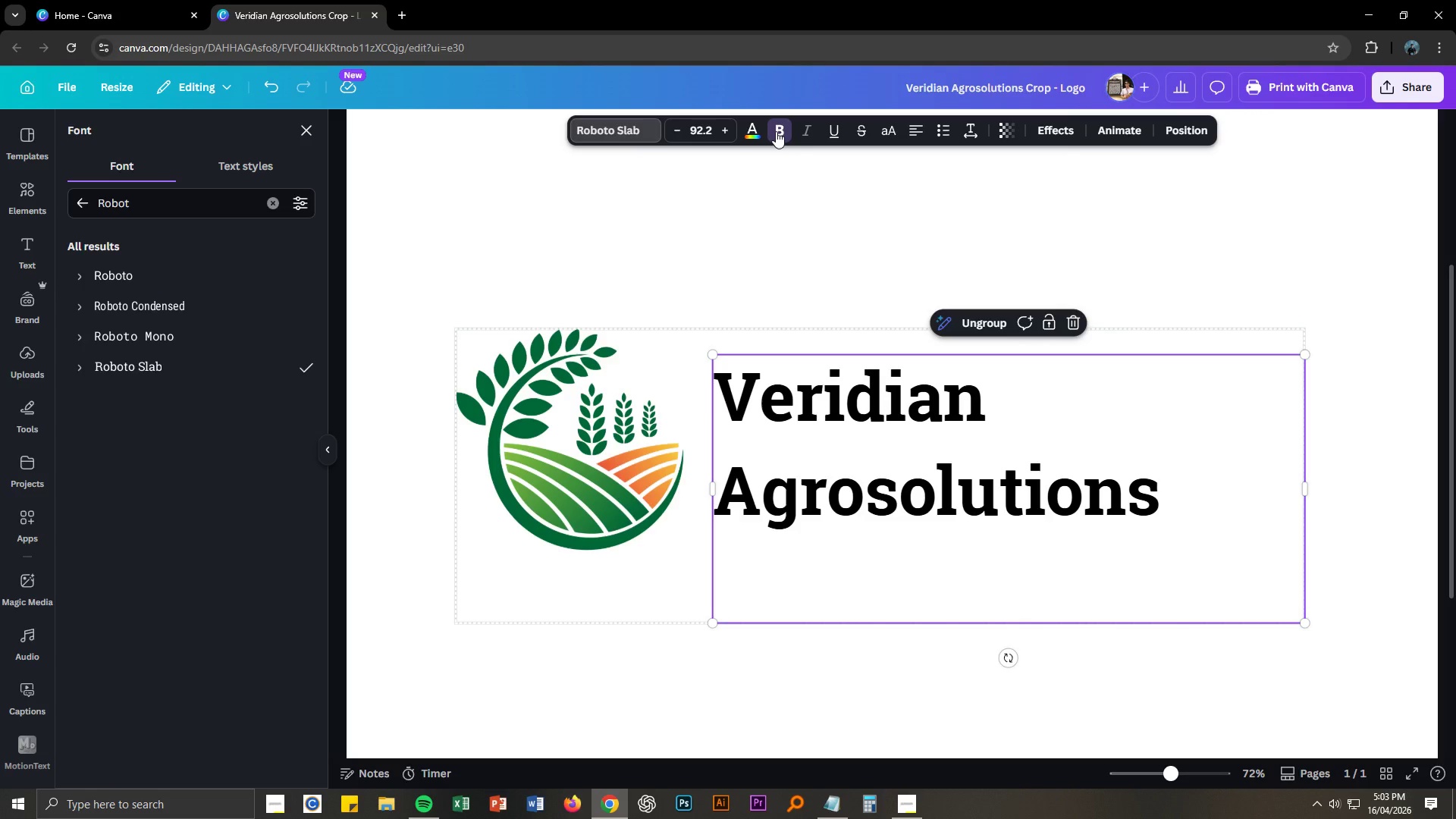 
hold_key(key=ControlLeft, duration=0.91)
 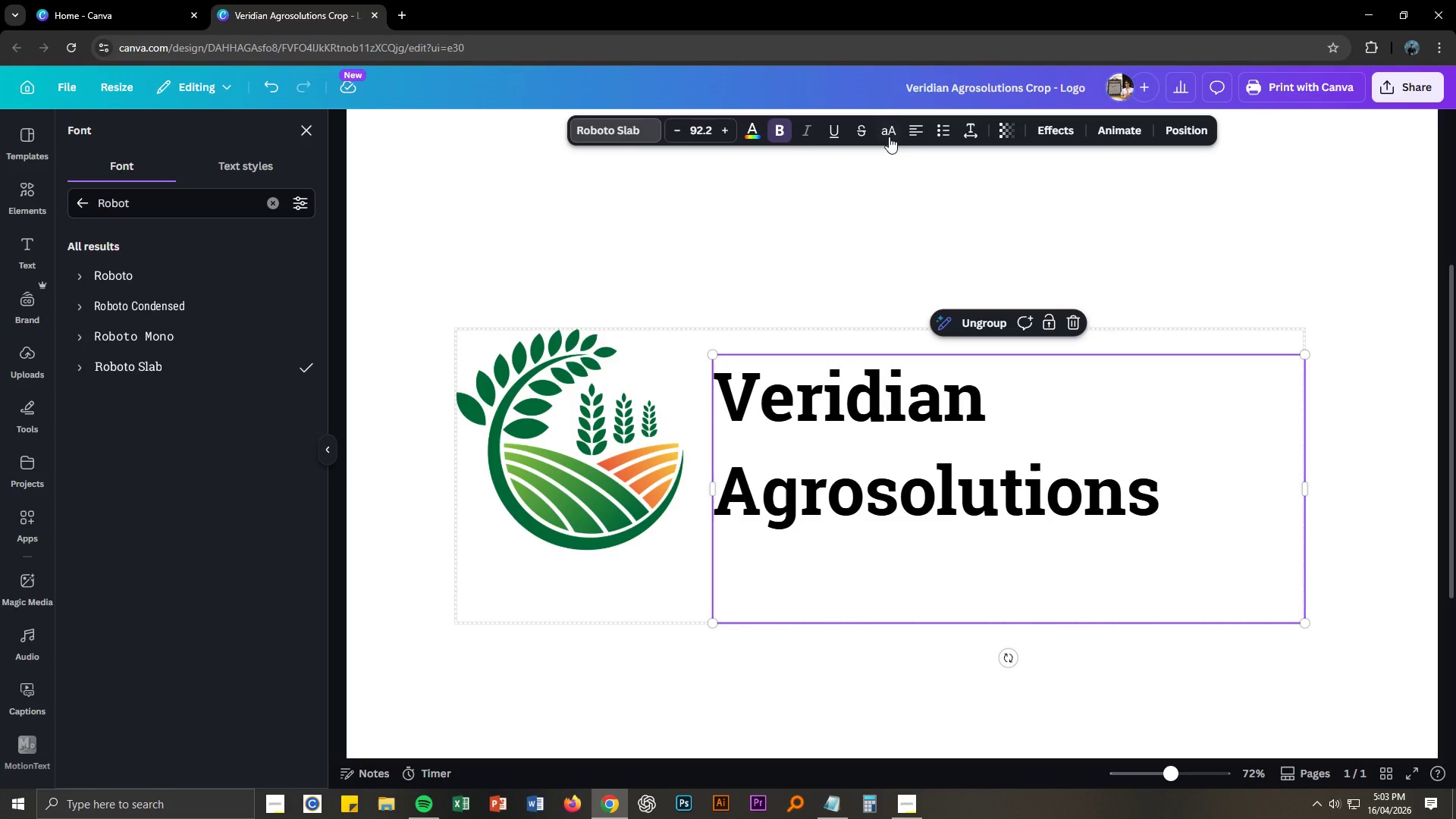 
left_click([889, 136])
 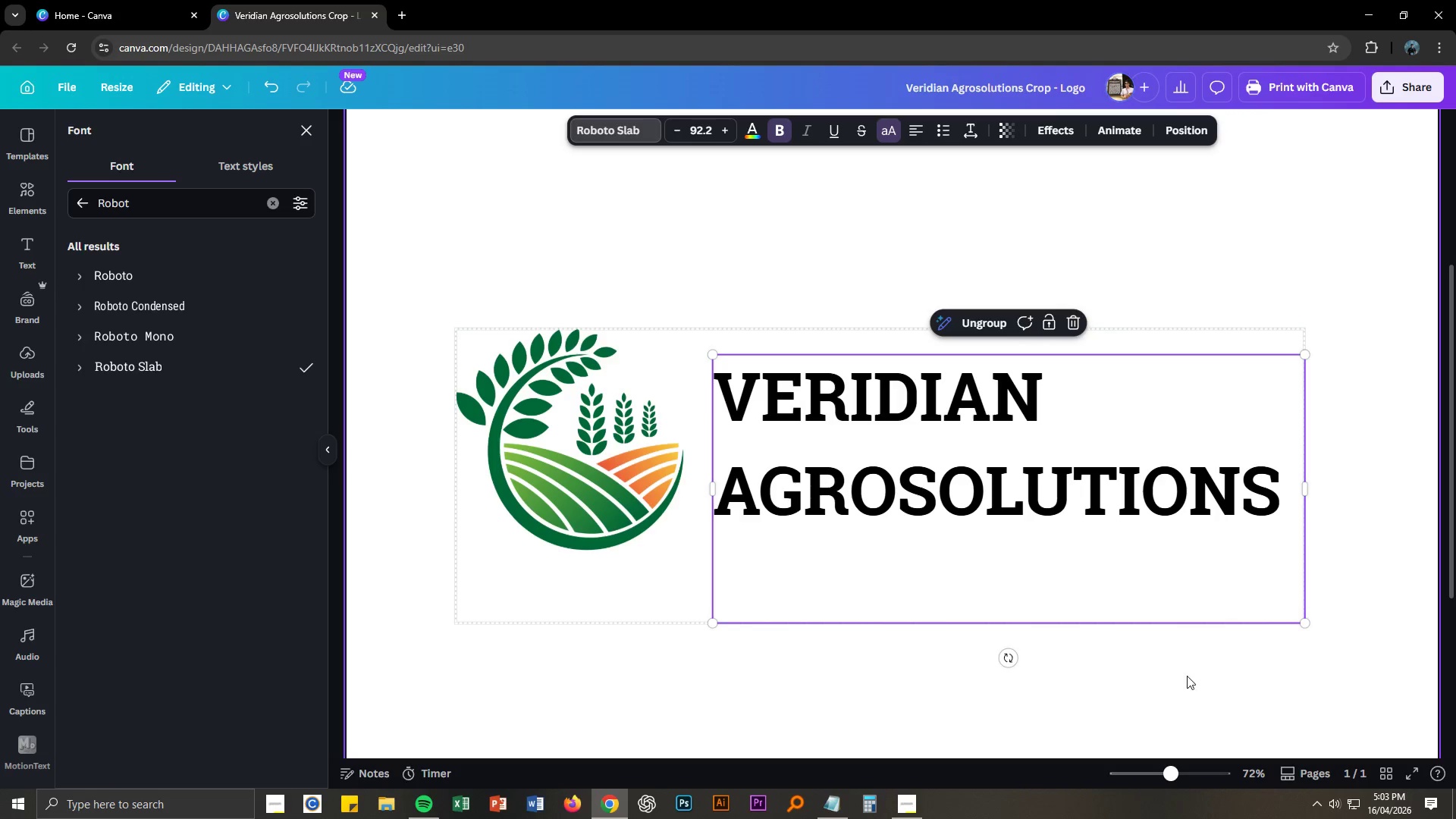 
left_click([1146, 687])
 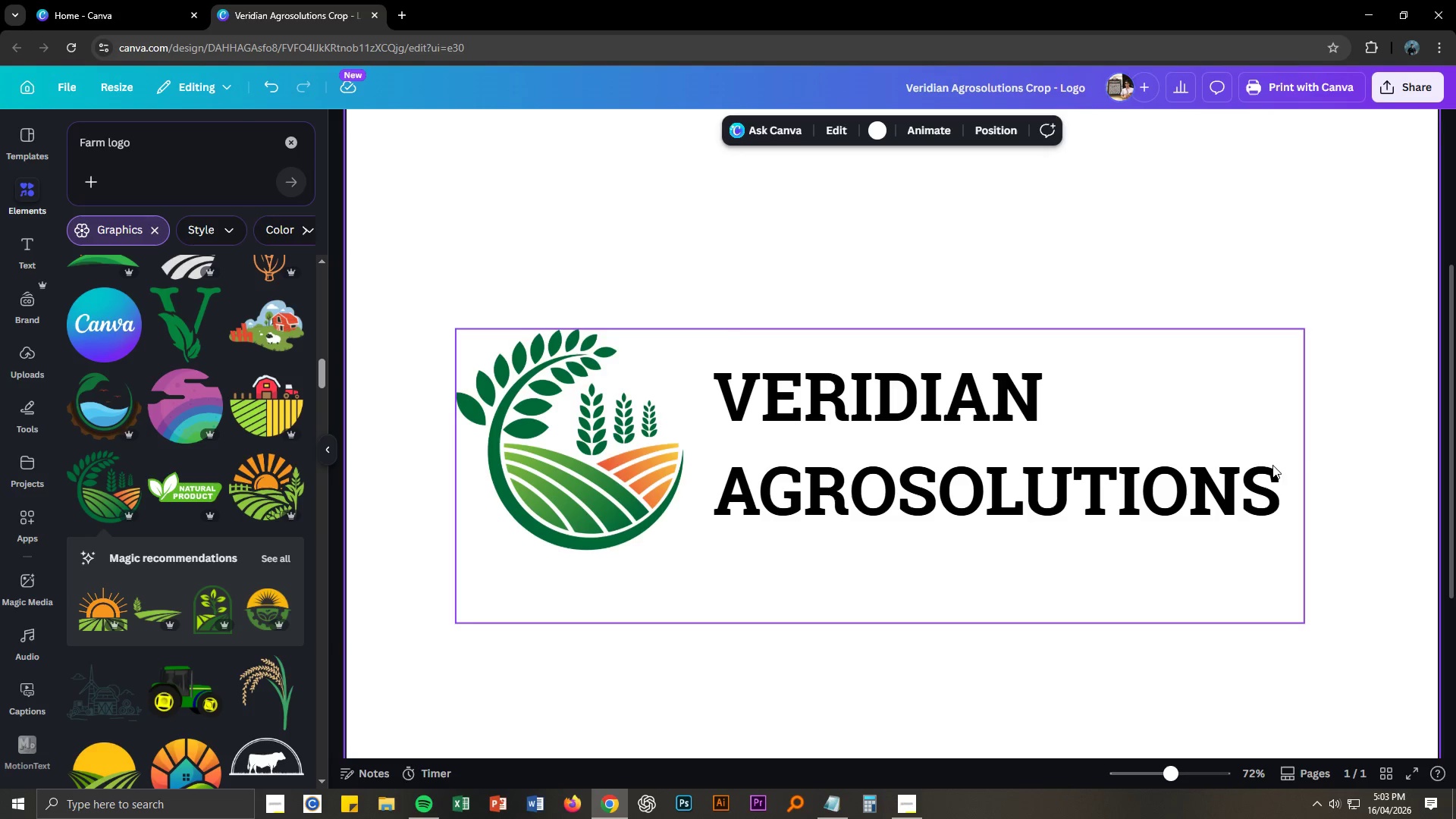 
left_click([1331, 459])
 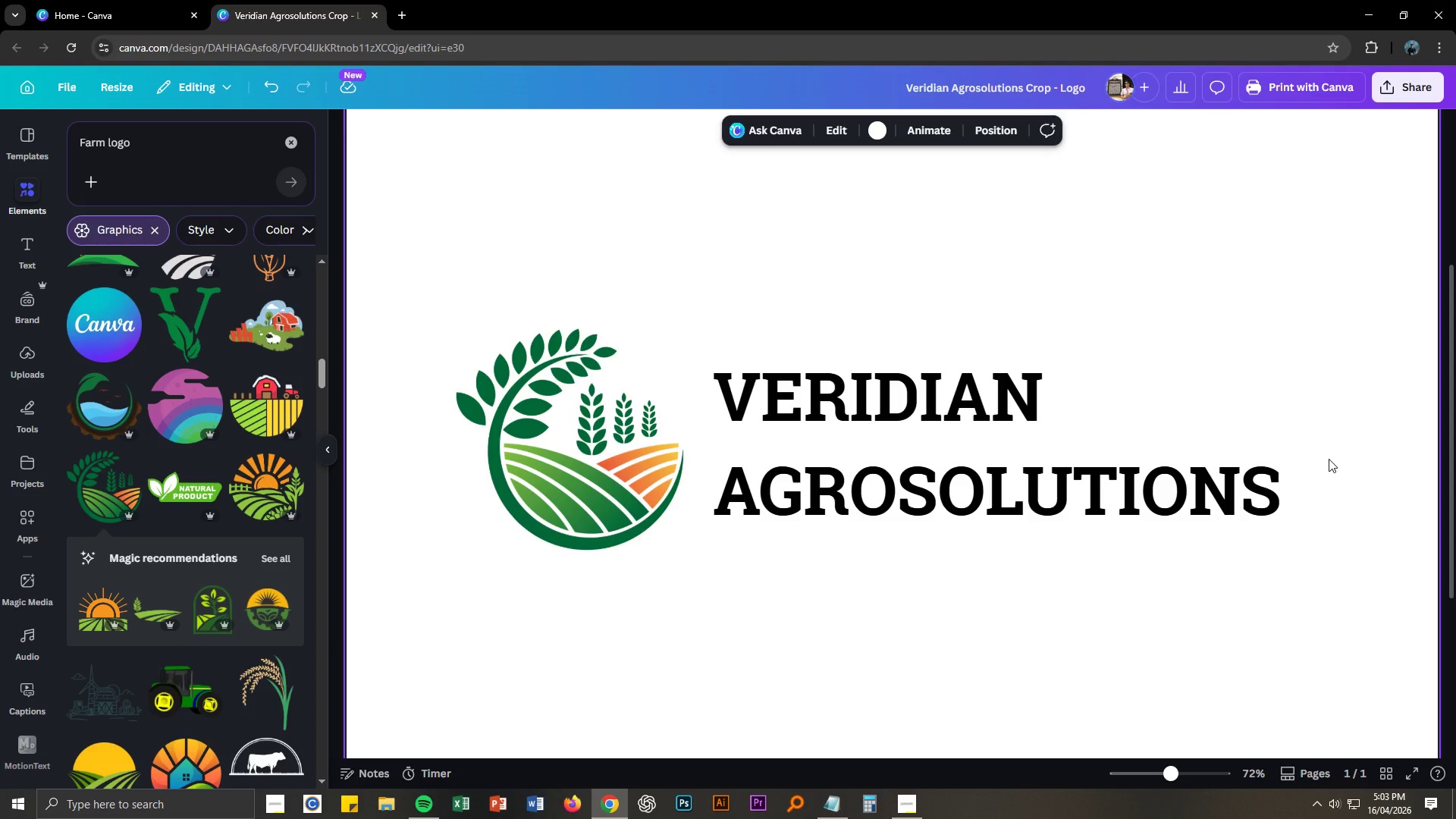 
scroll: coordinate [1329, 459], scroll_direction: up, amount: 2.0
 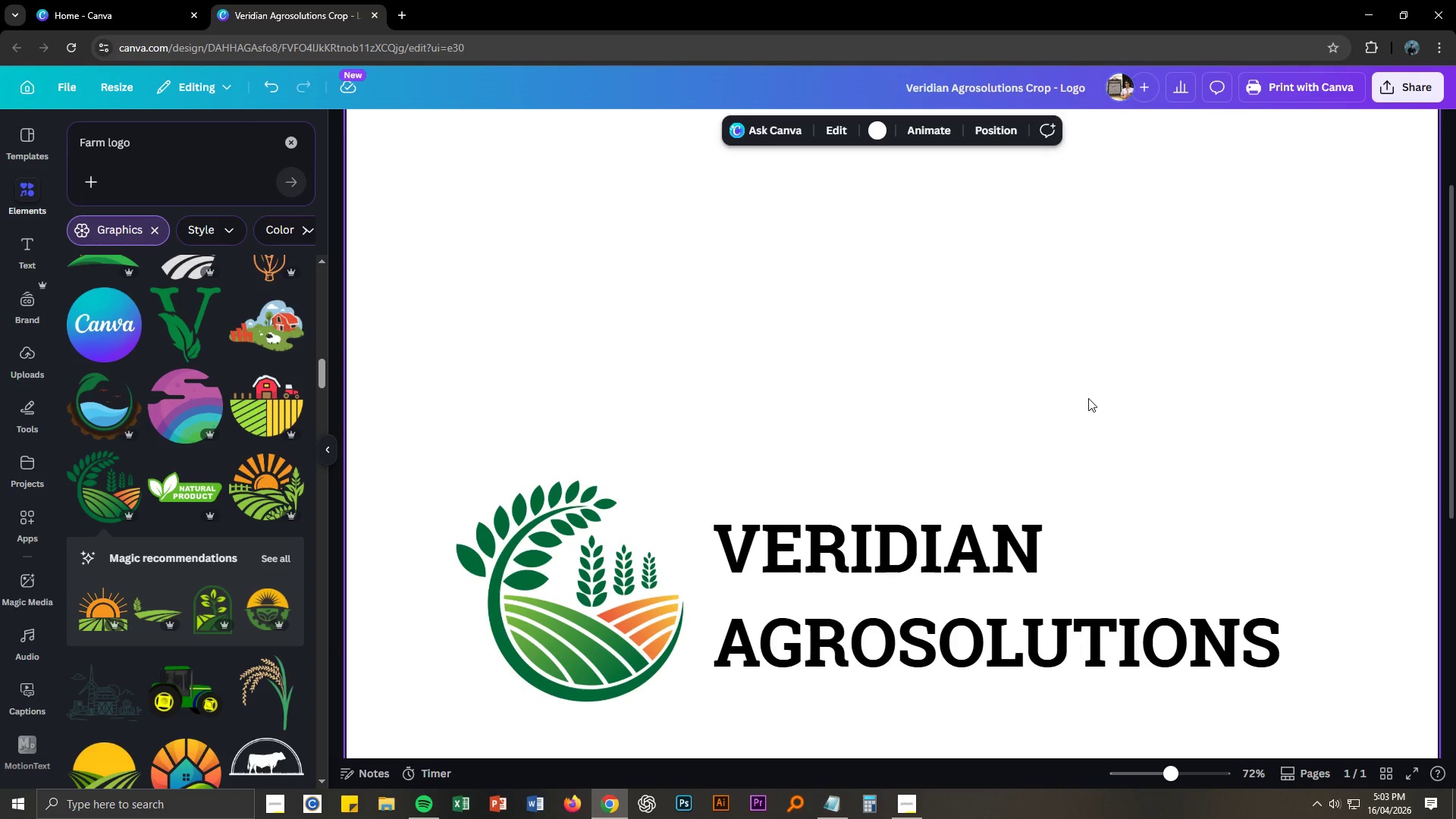 
scroll: coordinate [1088, 398], scroll_direction: down, amount: 2.0
 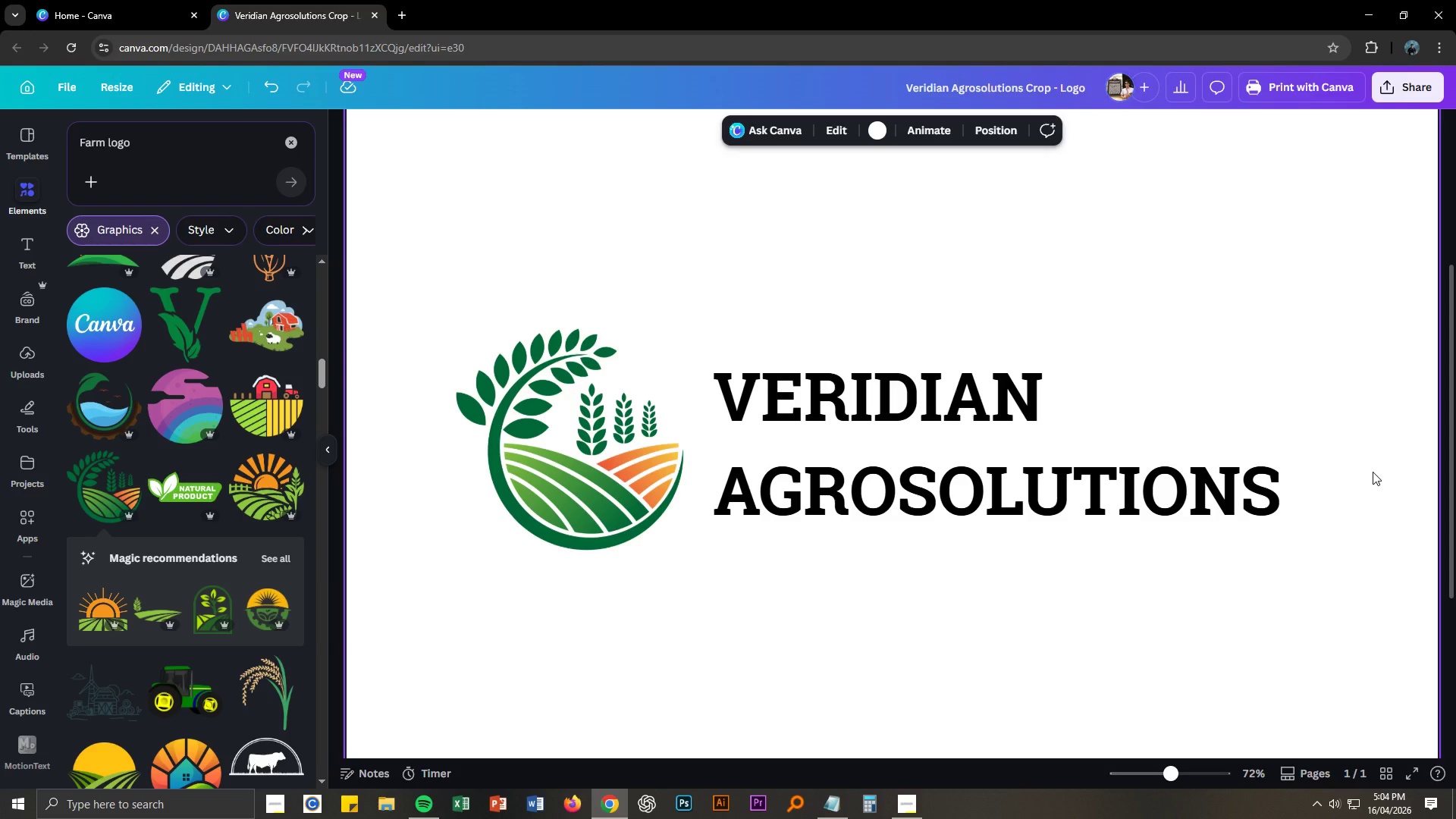 
wait(13.34)
 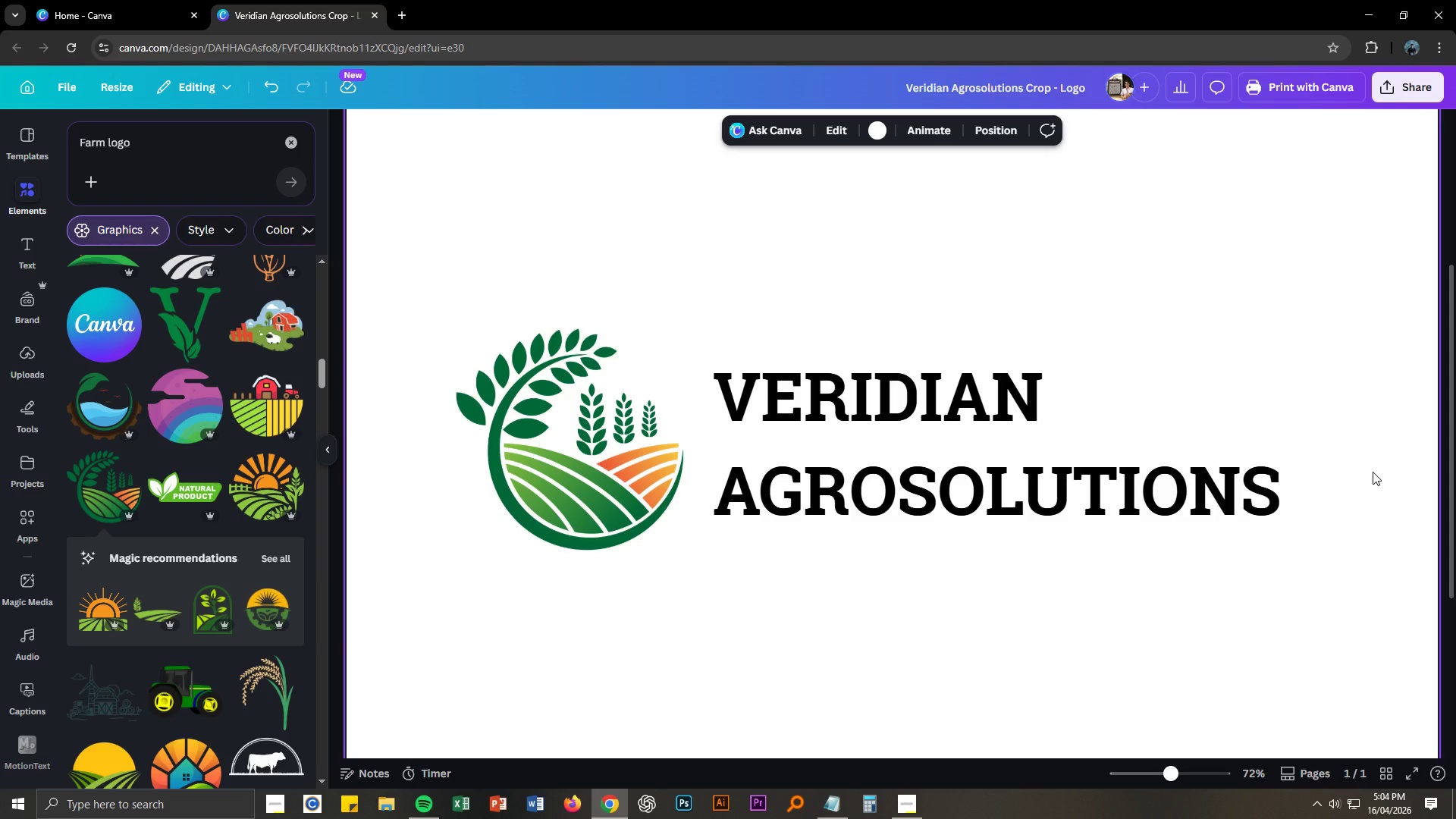 
left_click([867, 268])
 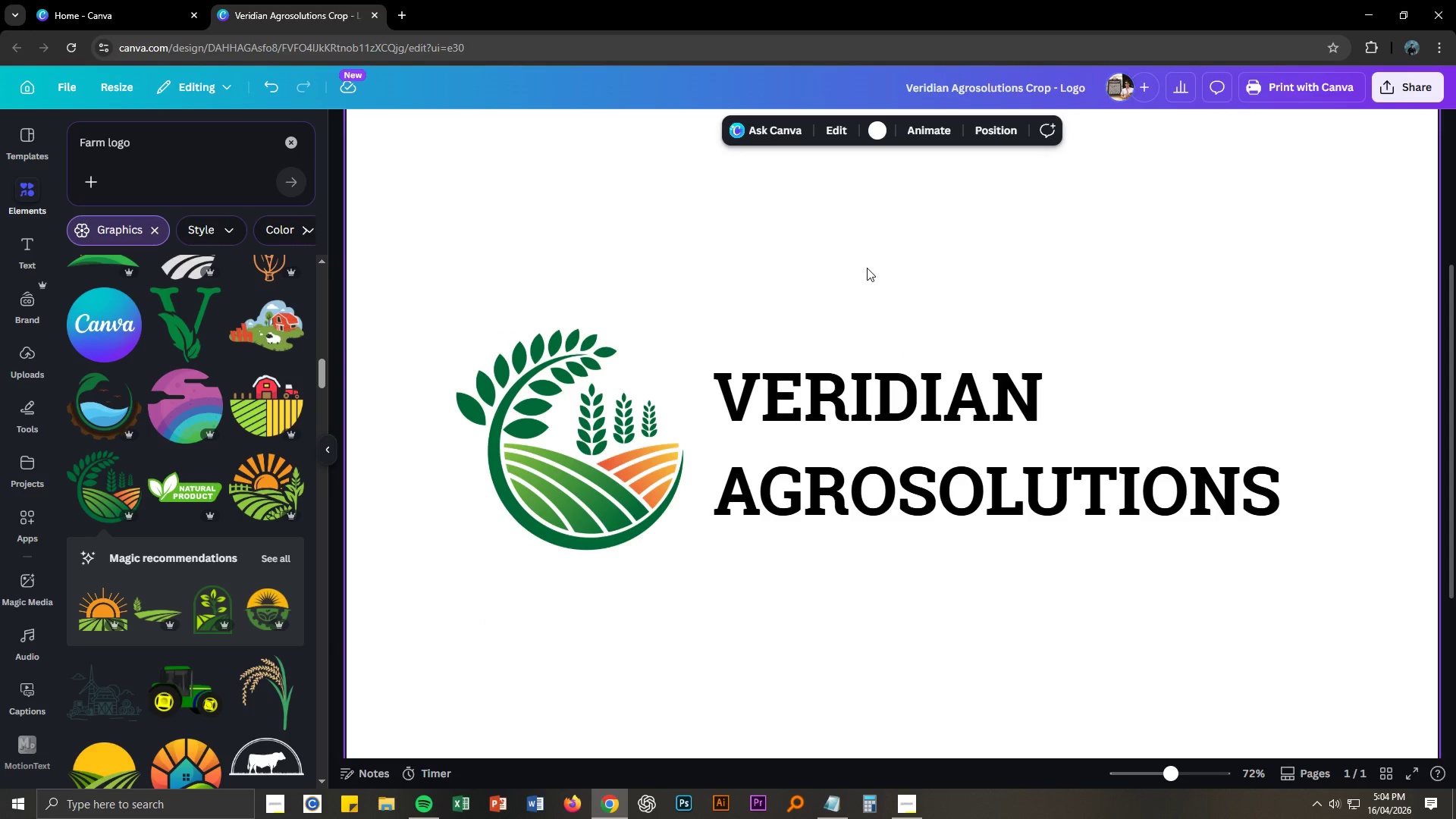 
key(Control+NumpadSubtract)
 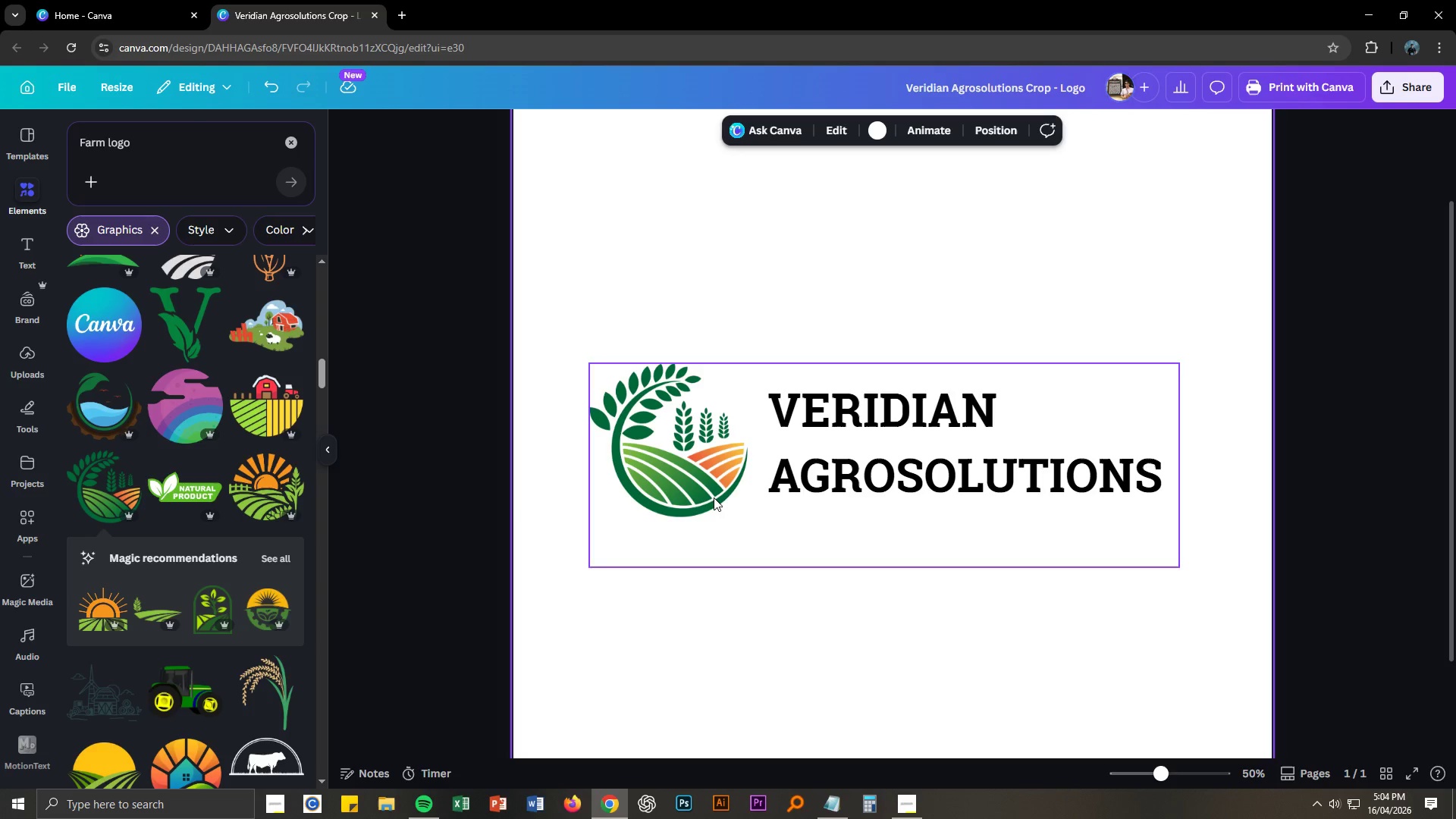 
double_click([827, 475])
 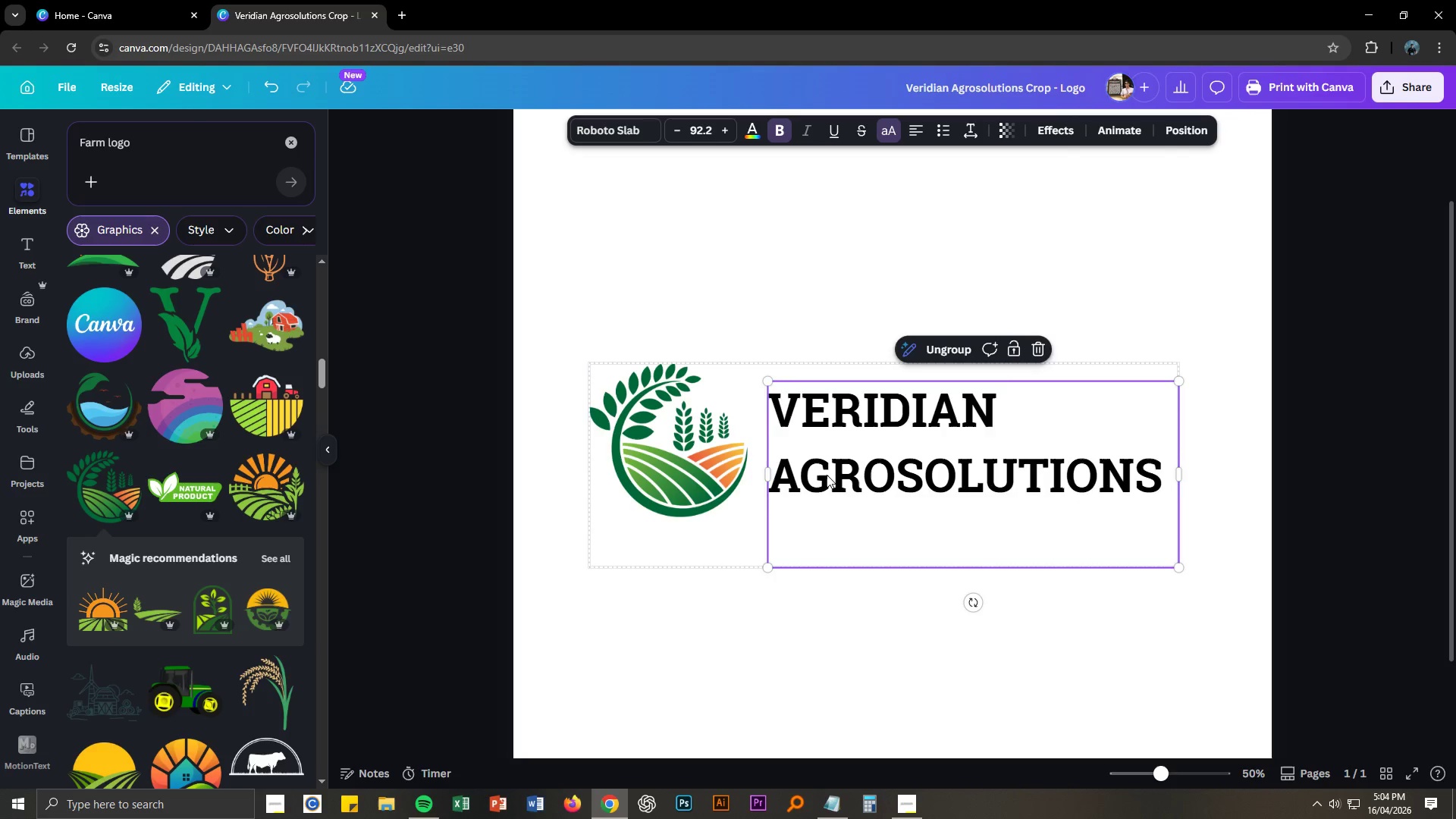 
triple_click([827, 475])
 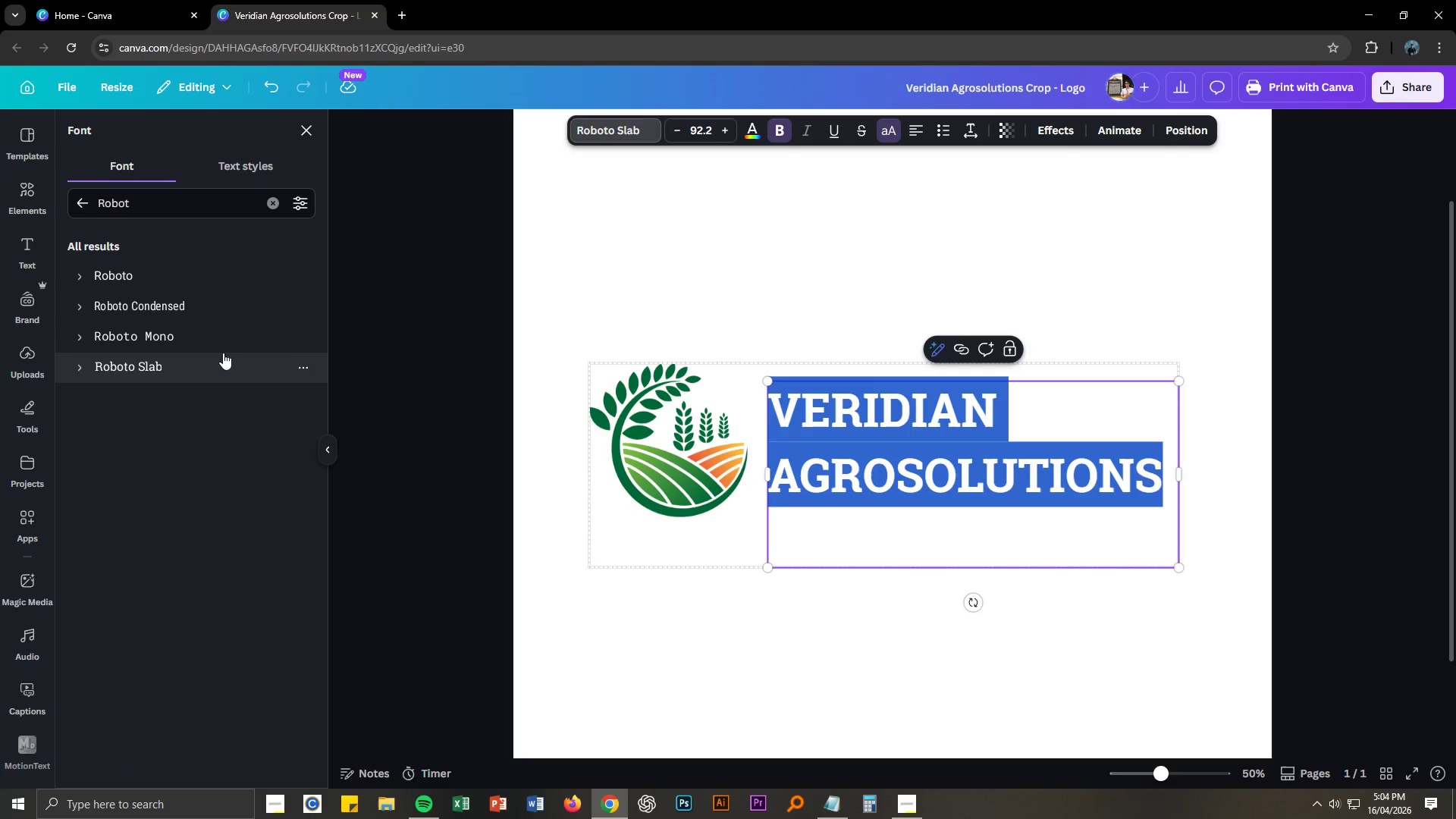 
left_click([79, 277])
 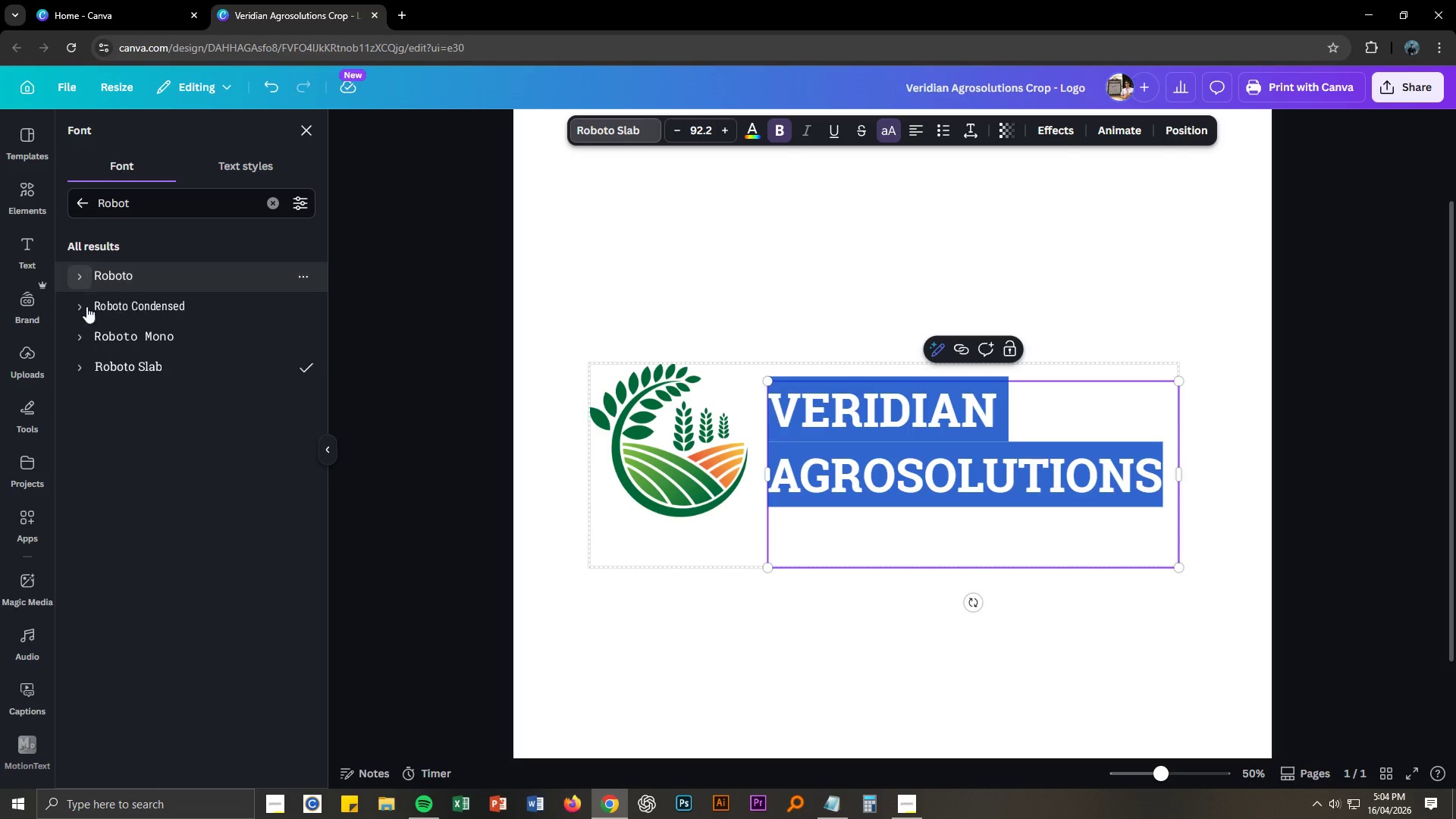 
left_click([84, 365])
 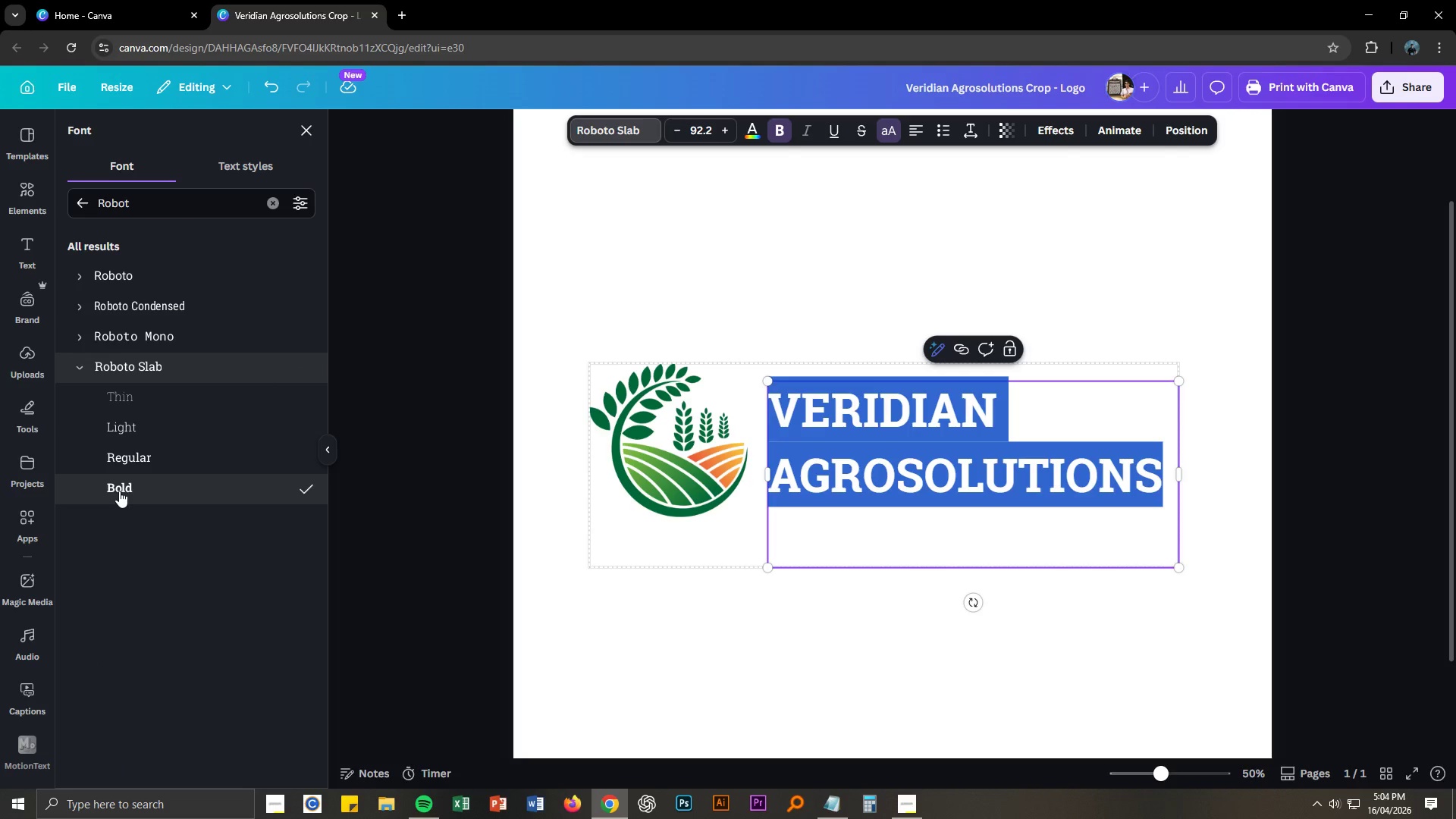 
left_click([119, 491])
 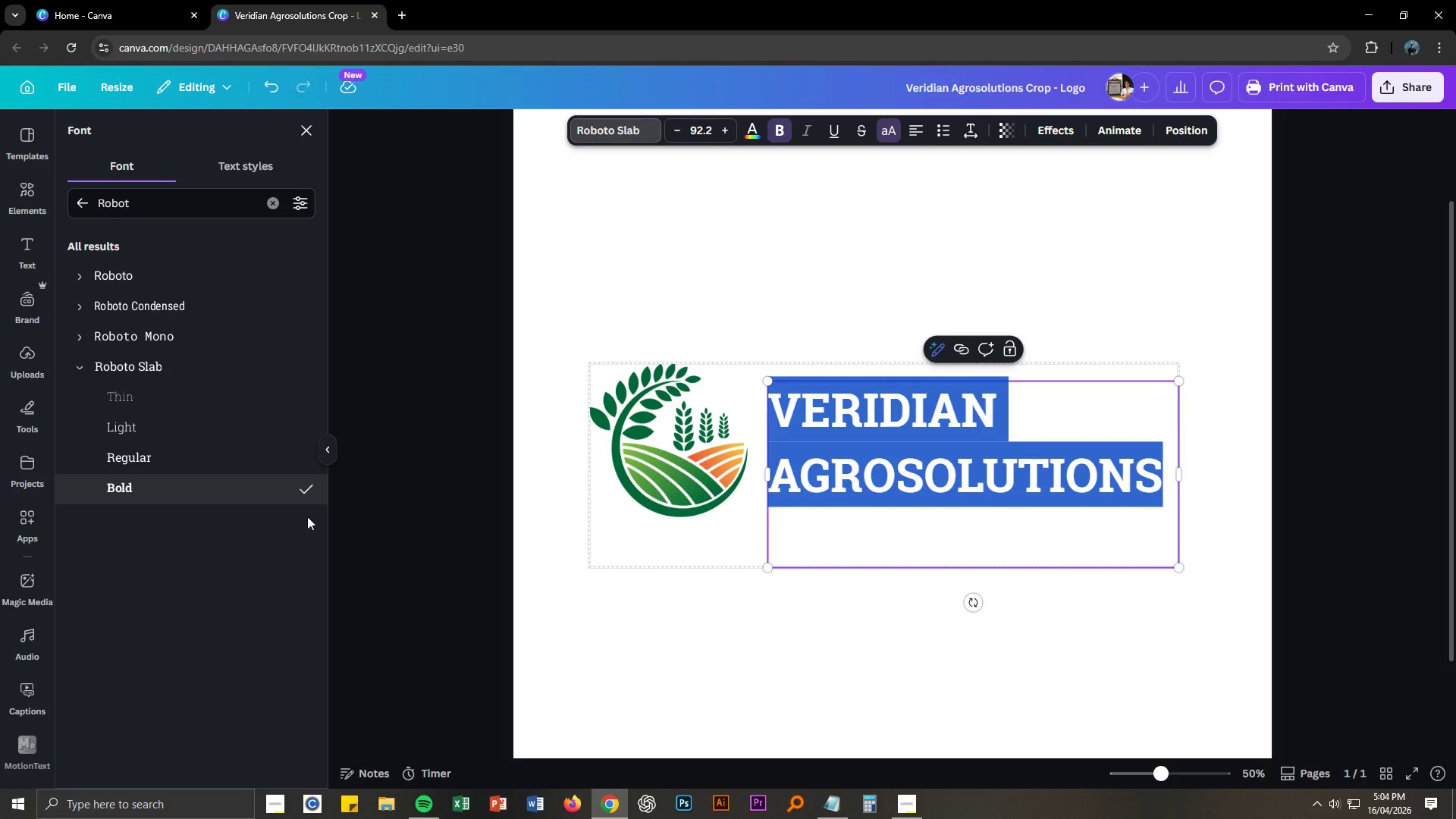 
left_click([902, 592])
 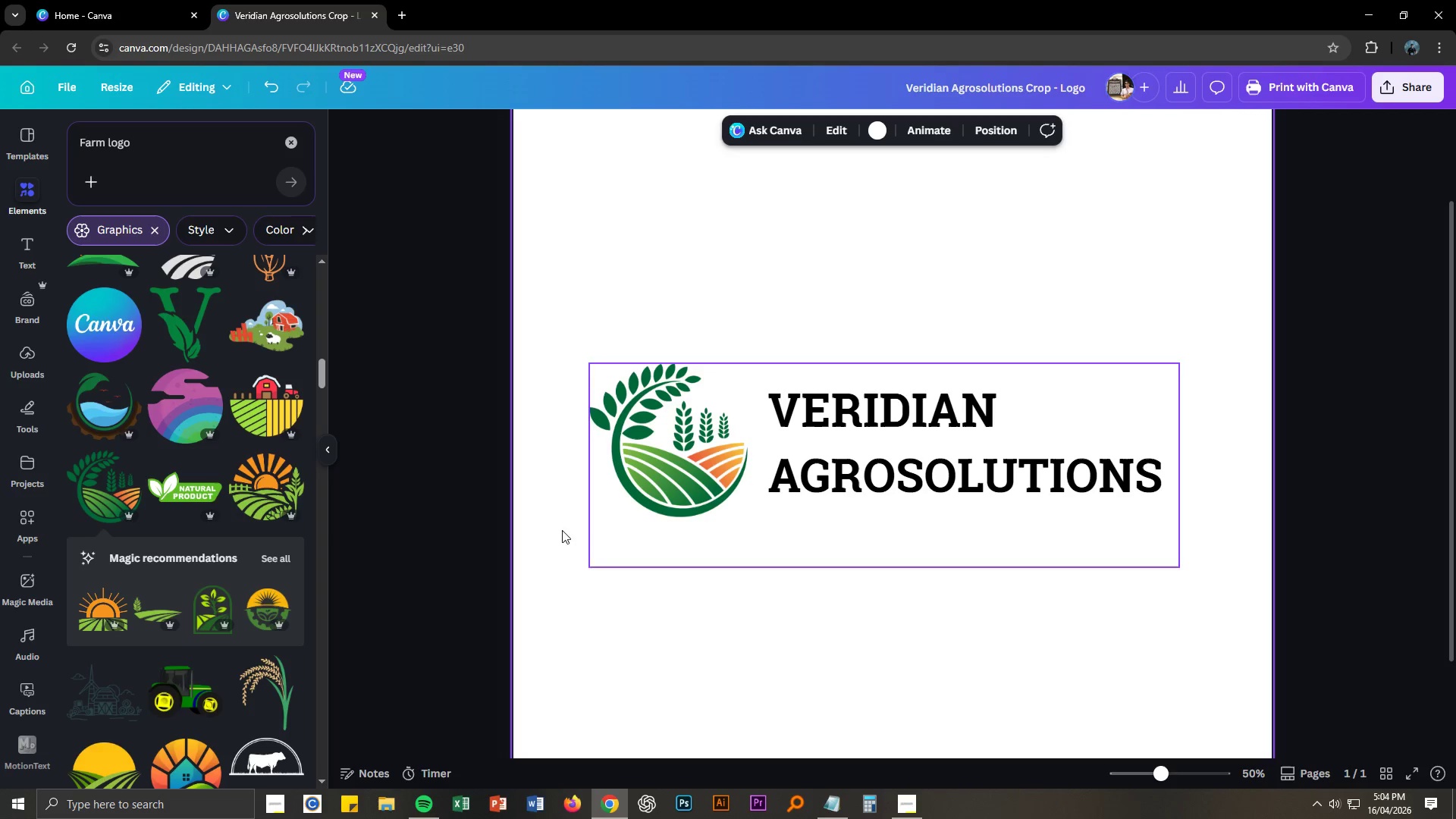 
scroll: coordinate [172, 502], scroll_direction: down, amount: 4.0
 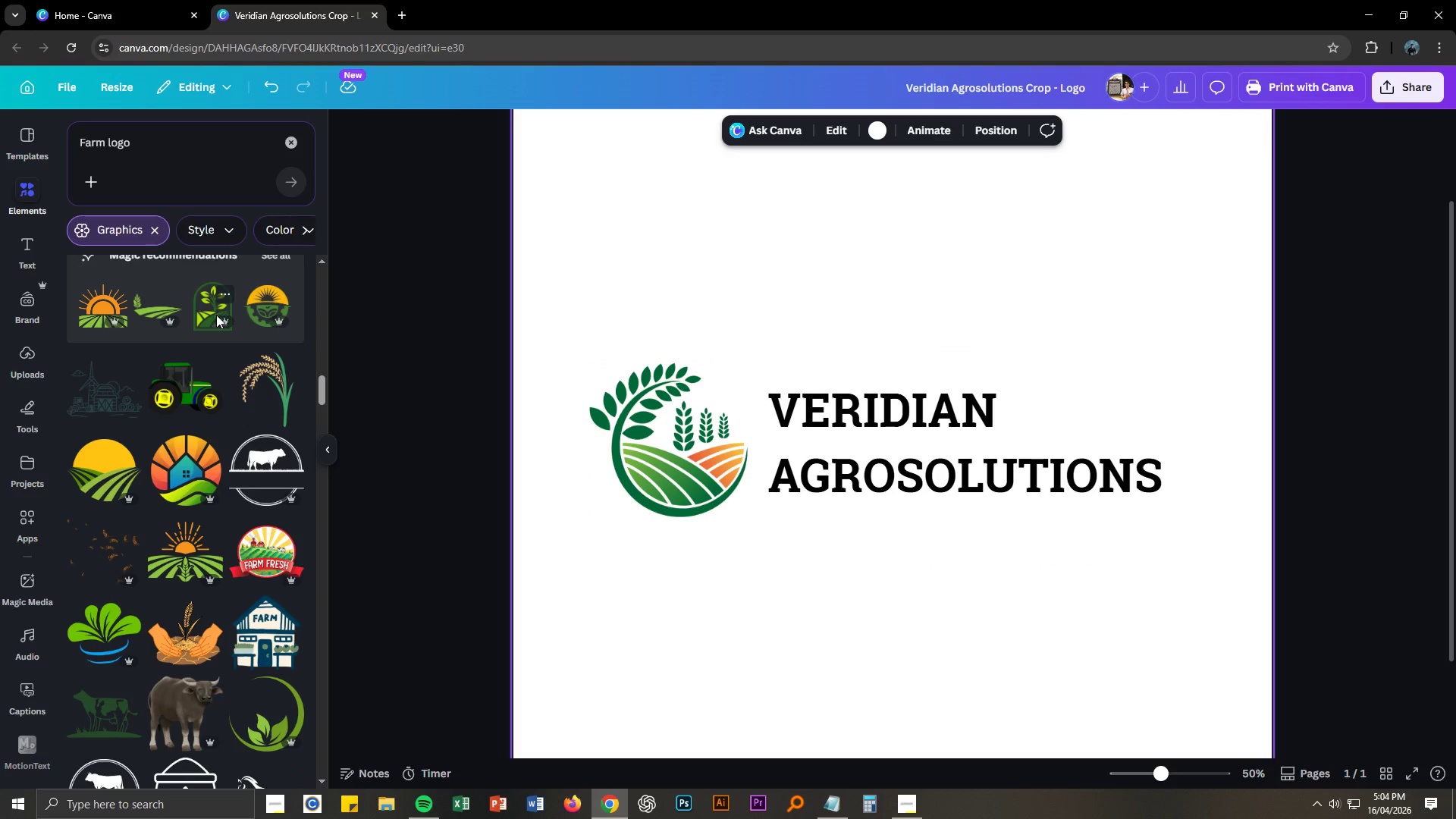 
left_click([624, 436])
 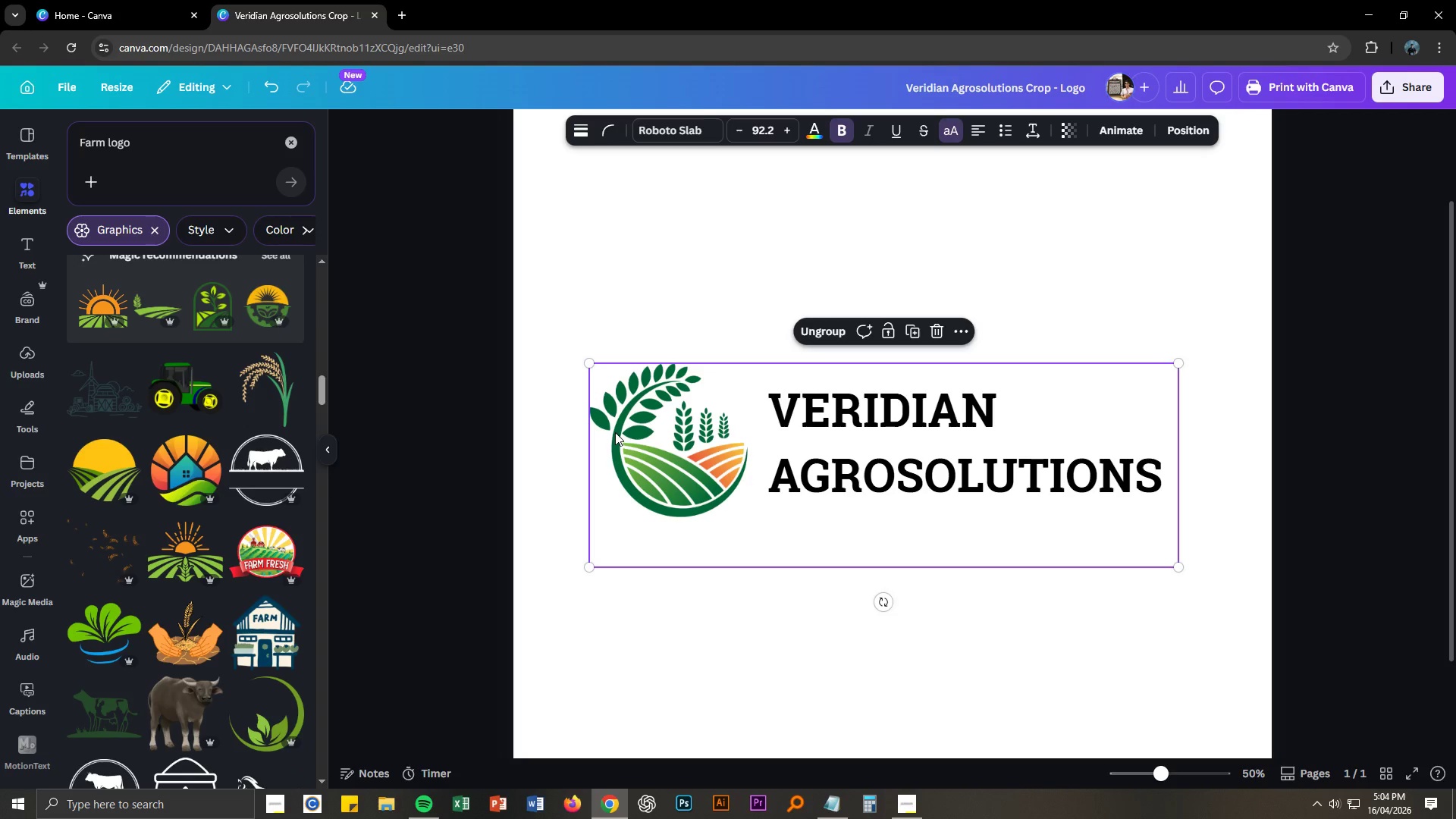 
double_click([615, 432])
 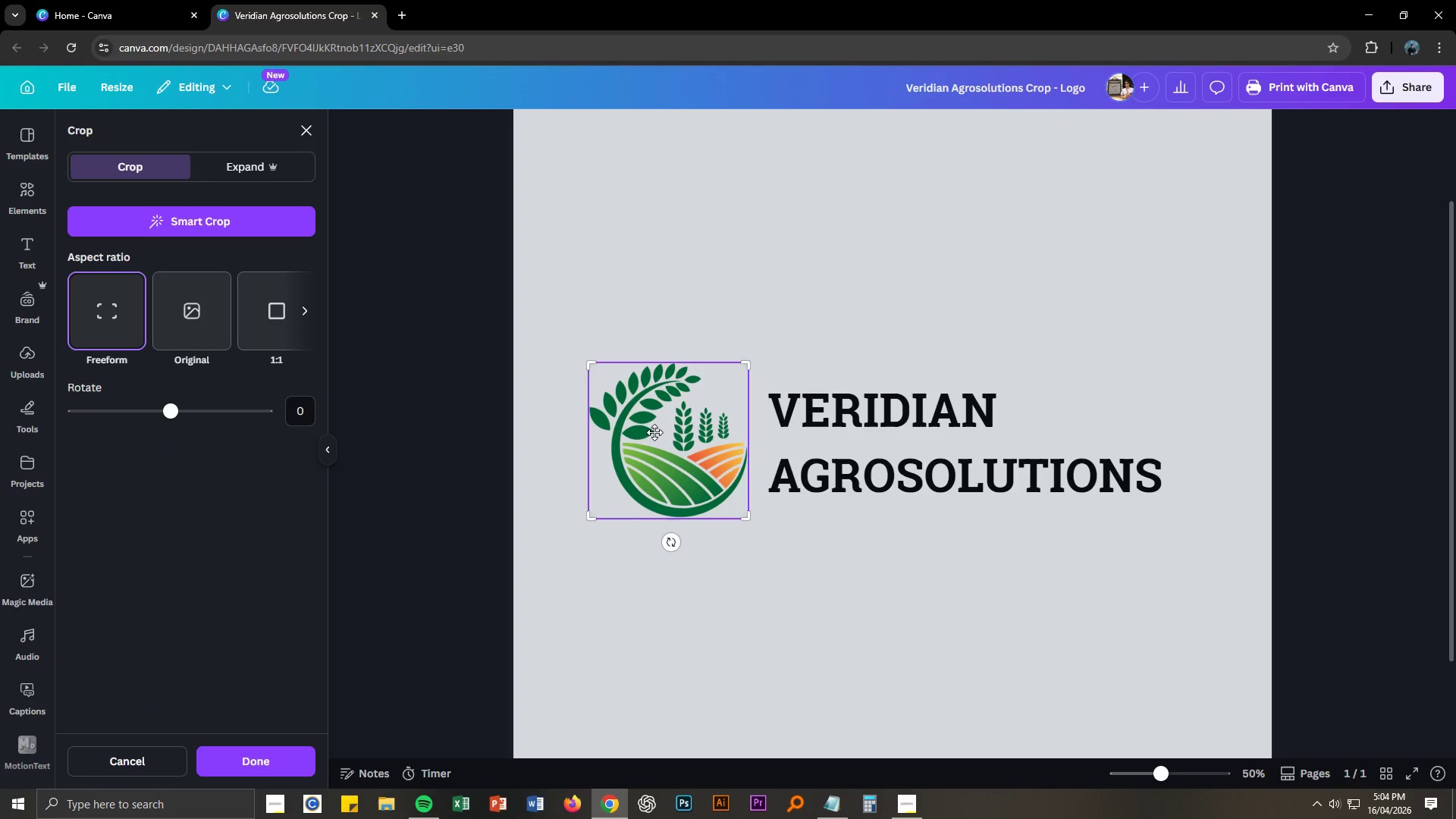 
right_click([672, 433])
 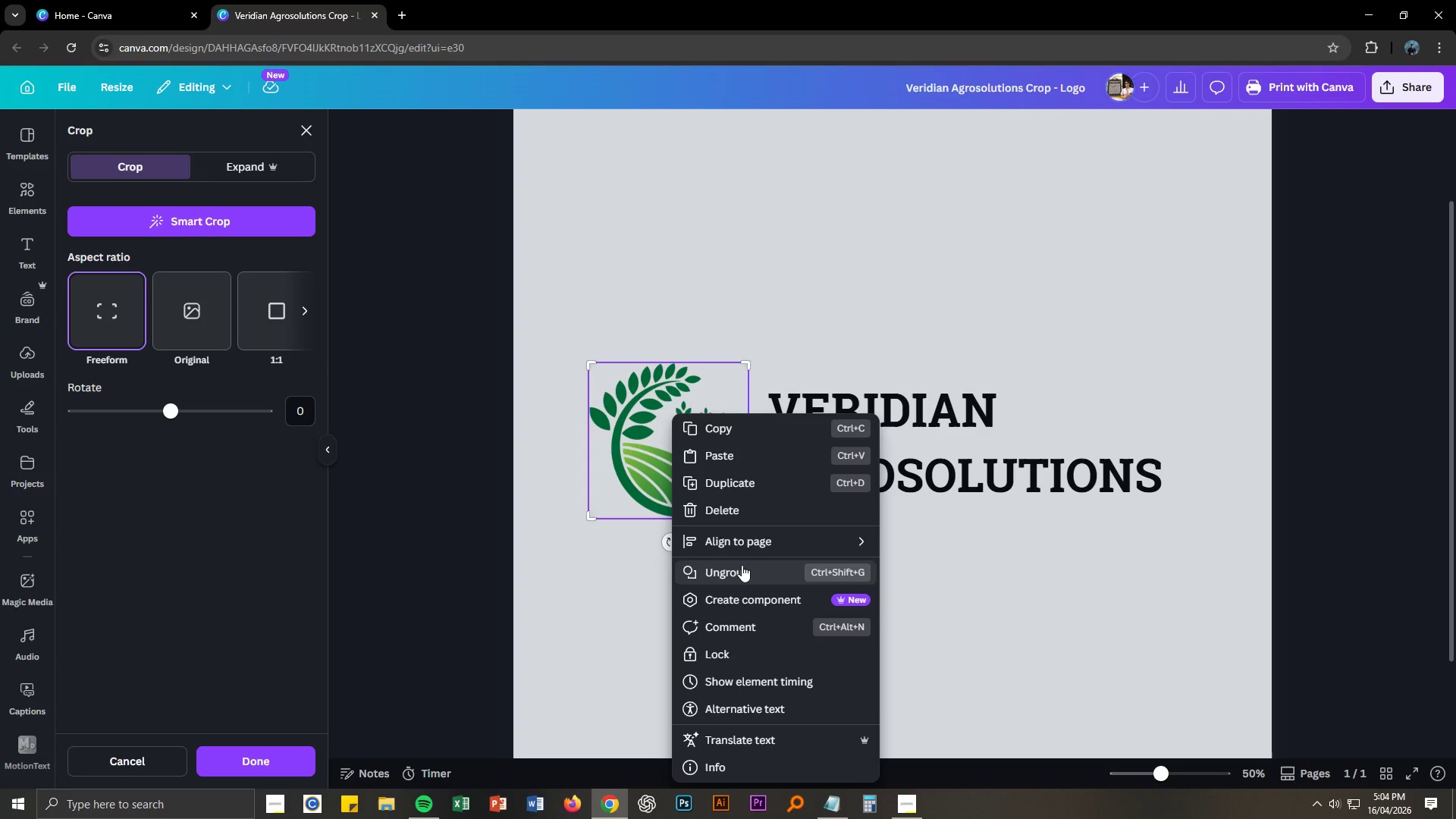 
double_click([618, 550])
 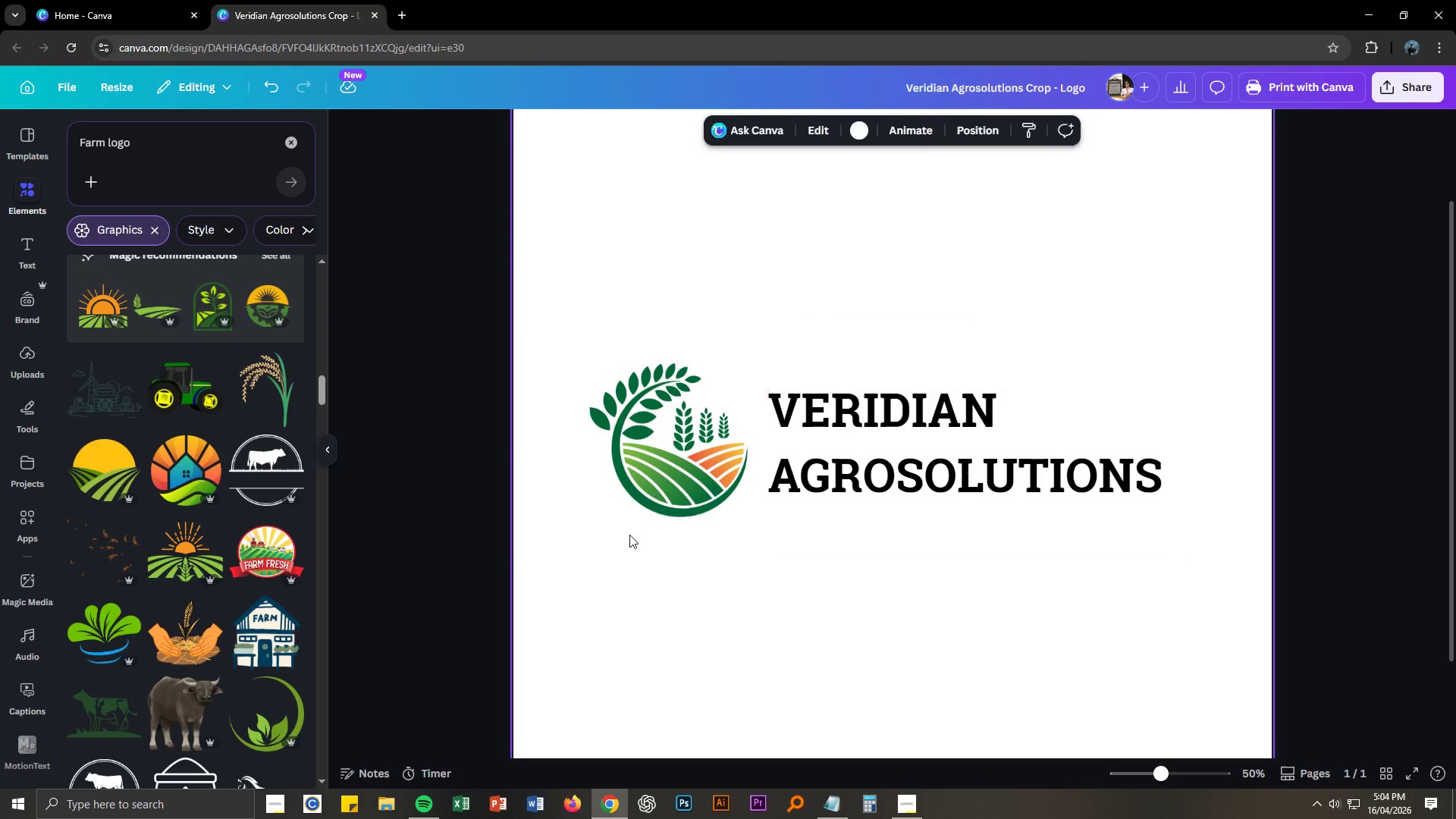 
triple_click([674, 473])
 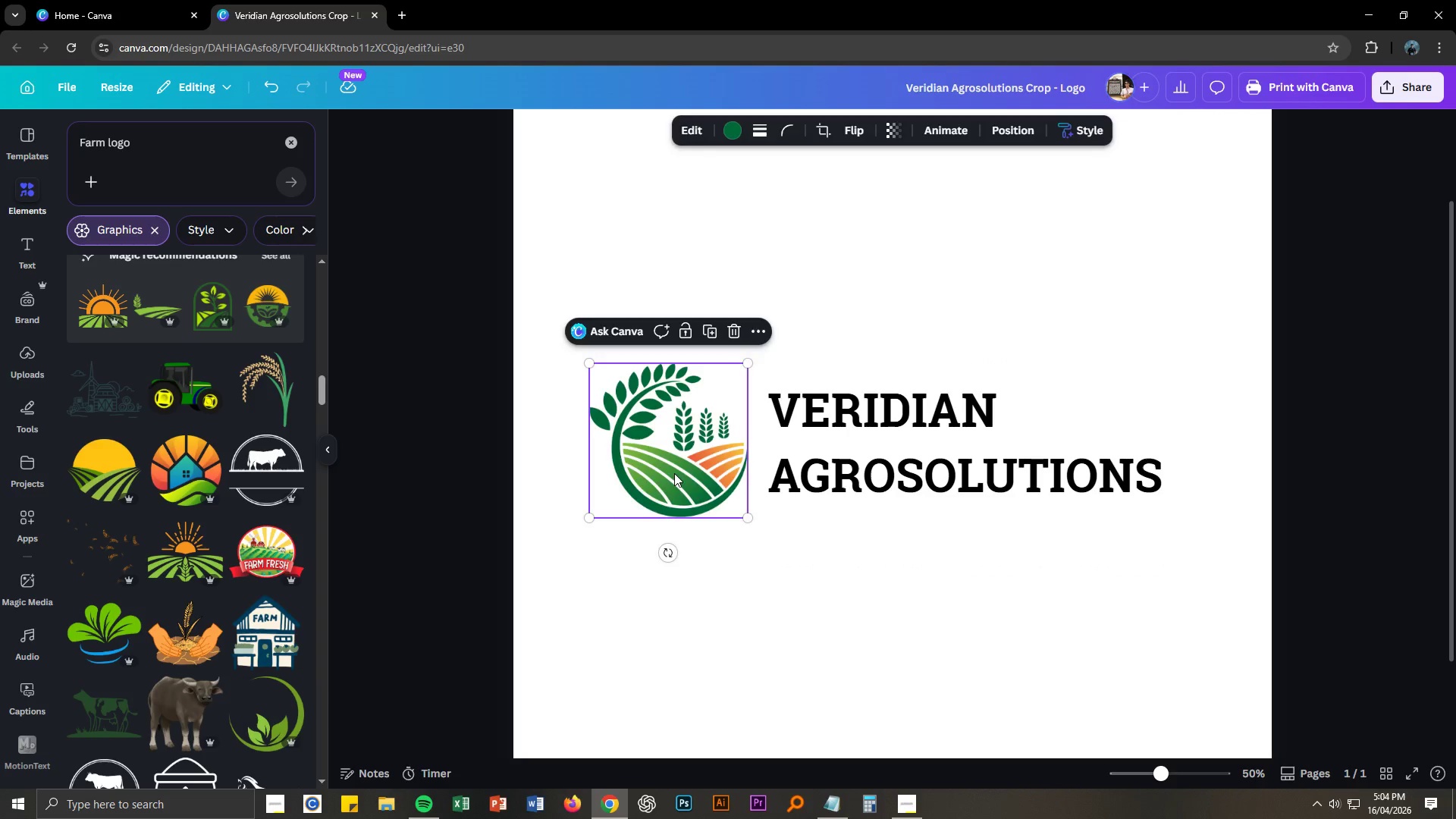 
key(Delete)
 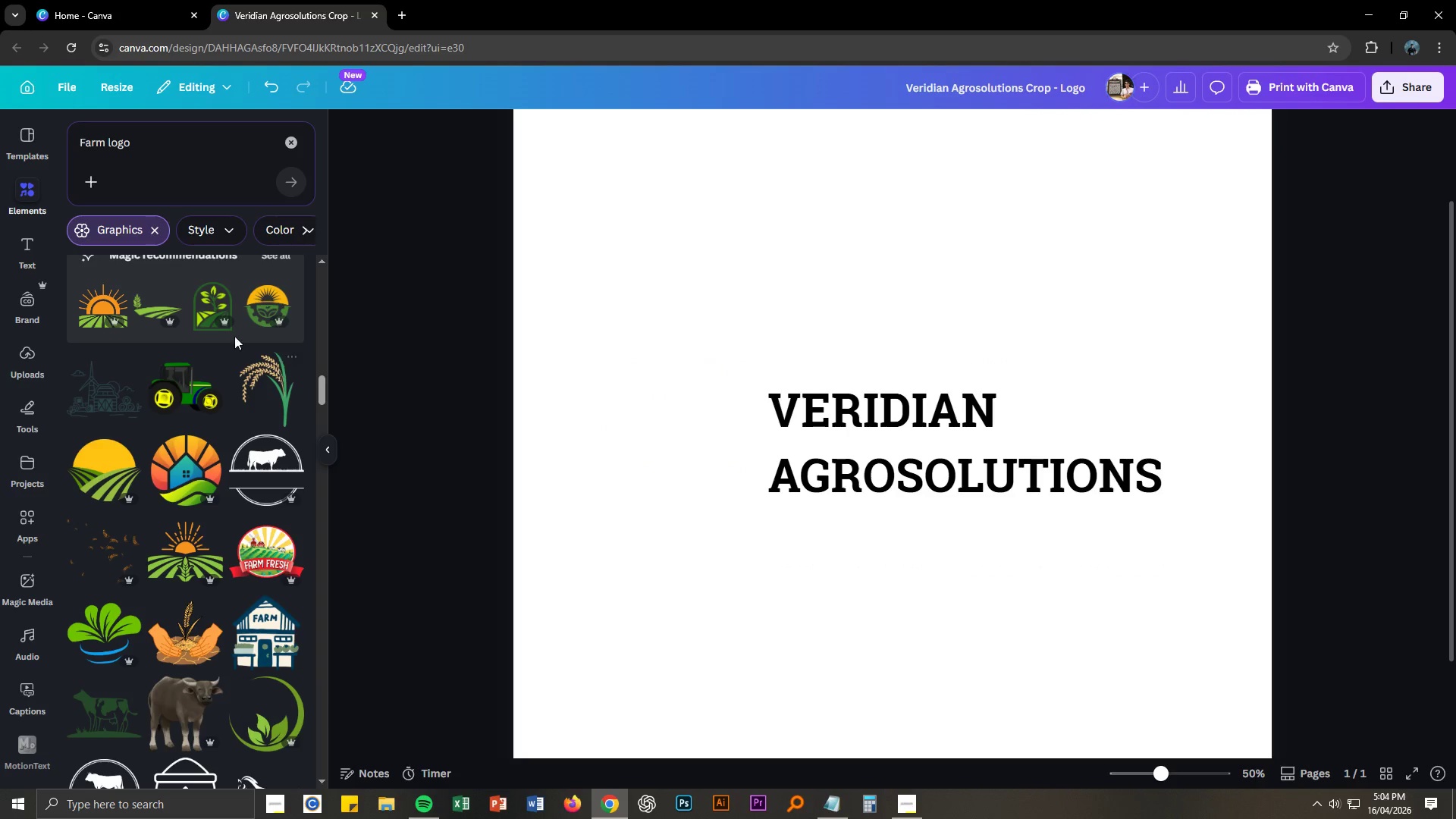 
left_click_drag(start_coordinate=[211, 321], to_coordinate=[567, 288])
 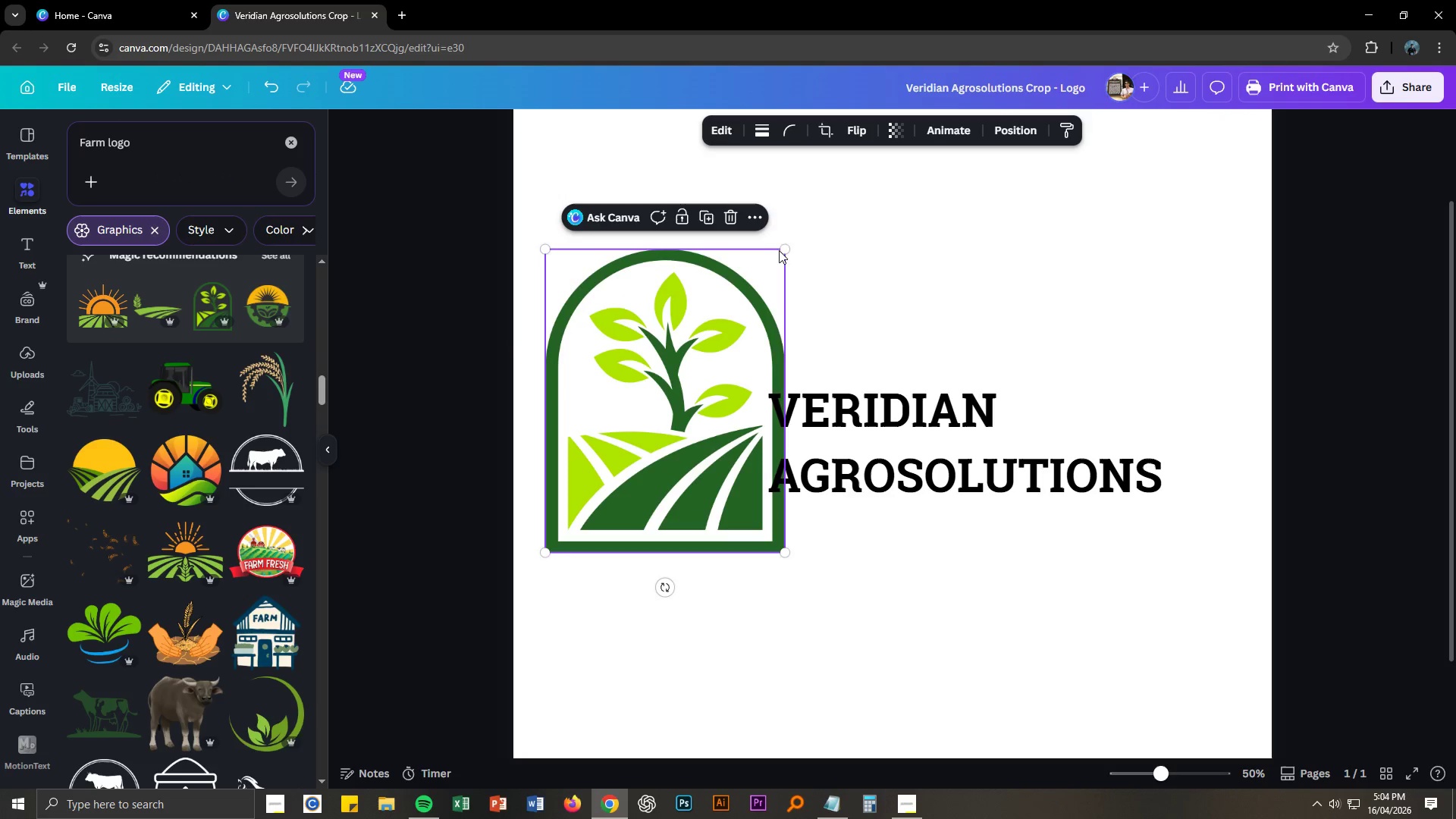 
left_click_drag(start_coordinate=[782, 250], to_coordinate=[634, 413])
 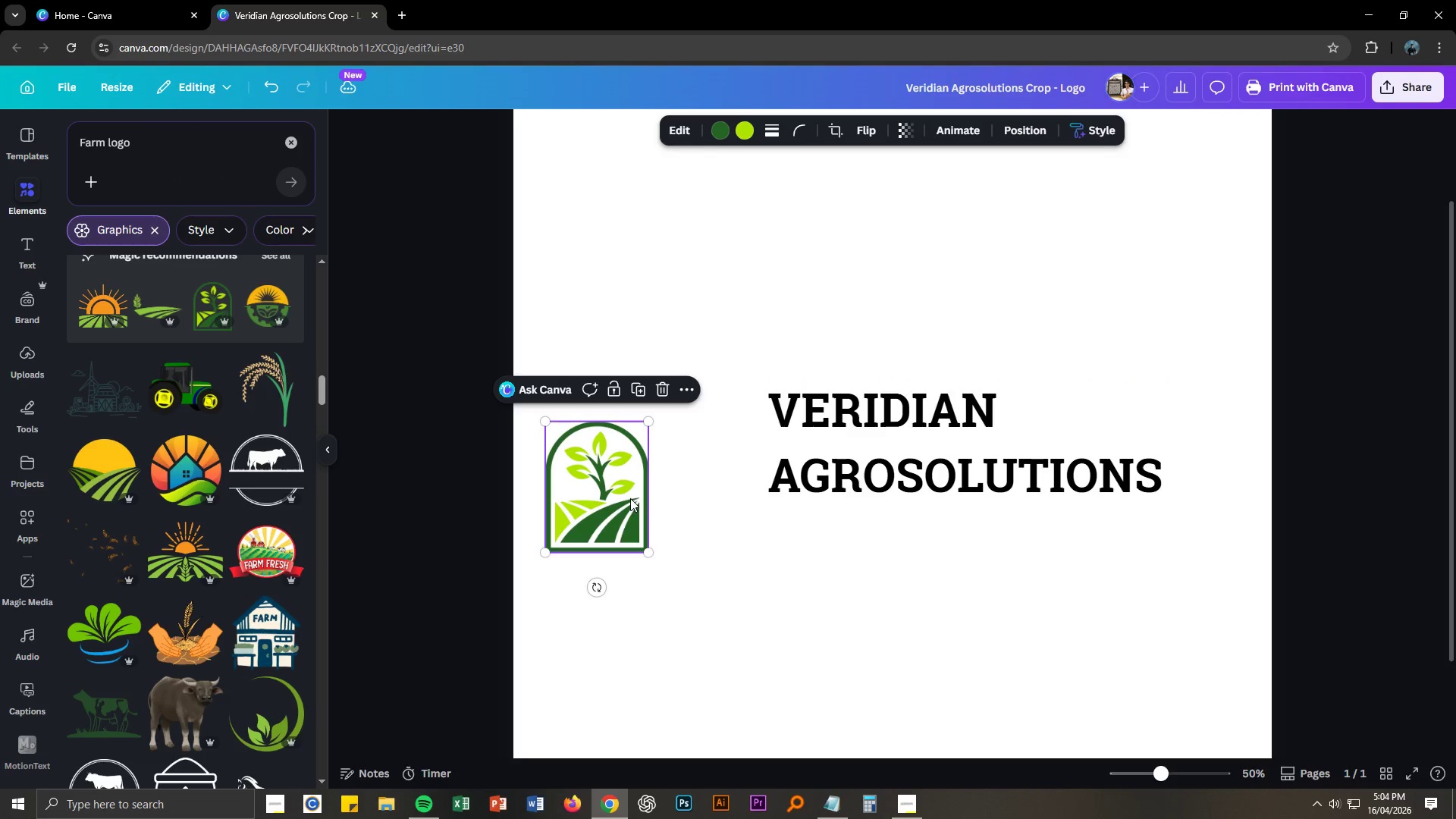 
left_click_drag(start_coordinate=[631, 498], to_coordinate=[721, 414])
 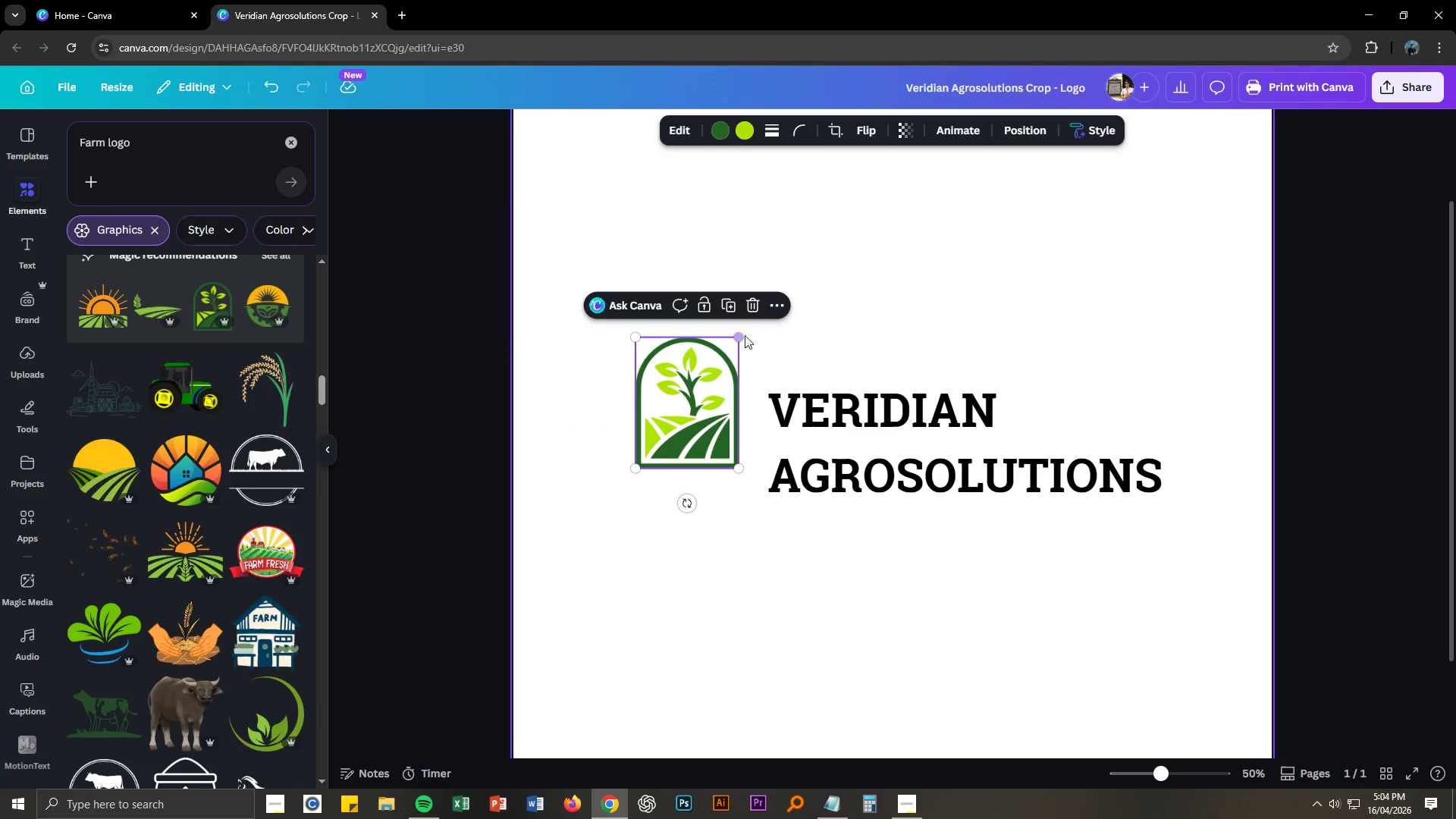 
left_click_drag(start_coordinate=[740, 336], to_coordinate=[719, 390])
 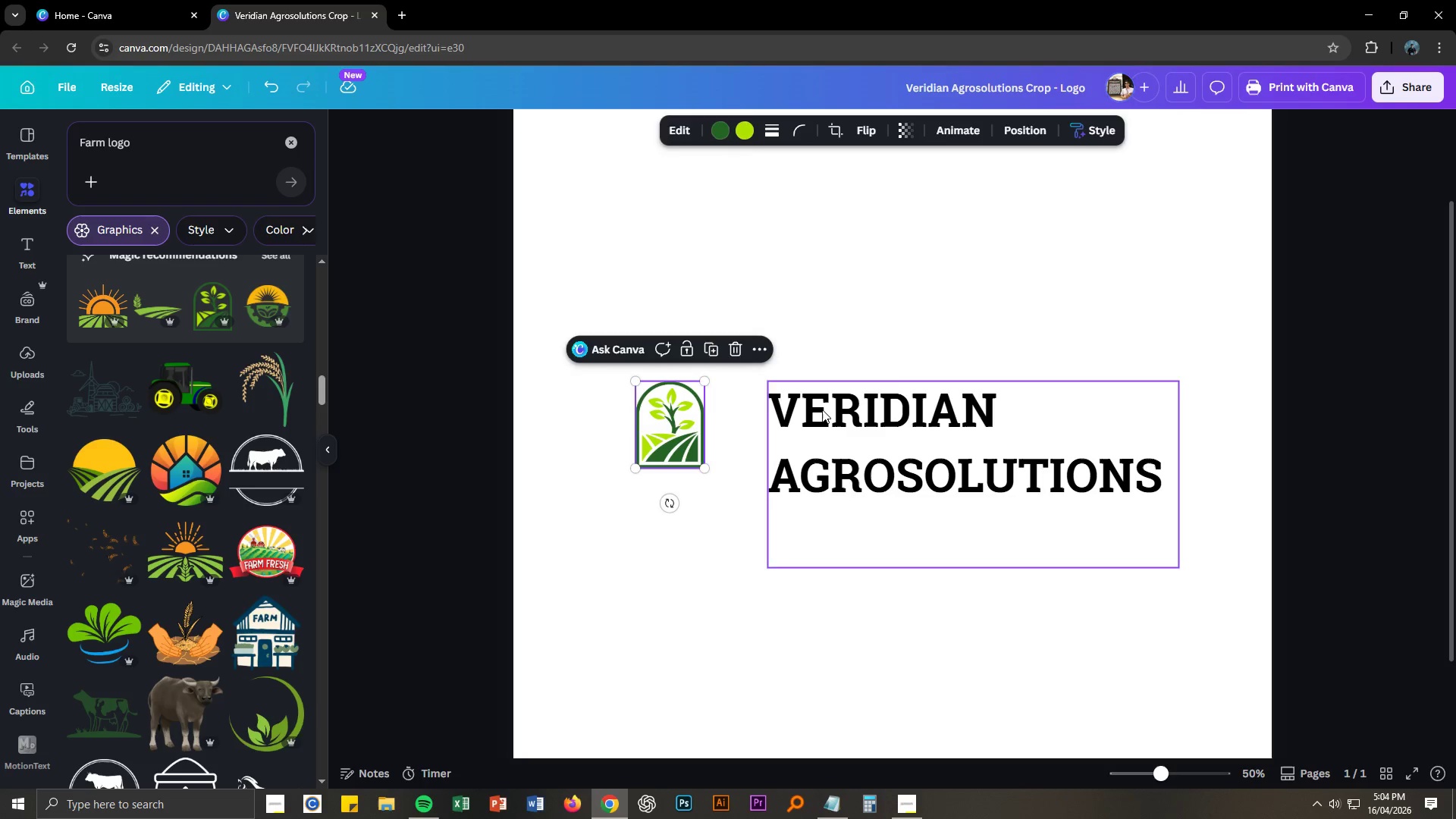 
double_click([822, 409])
 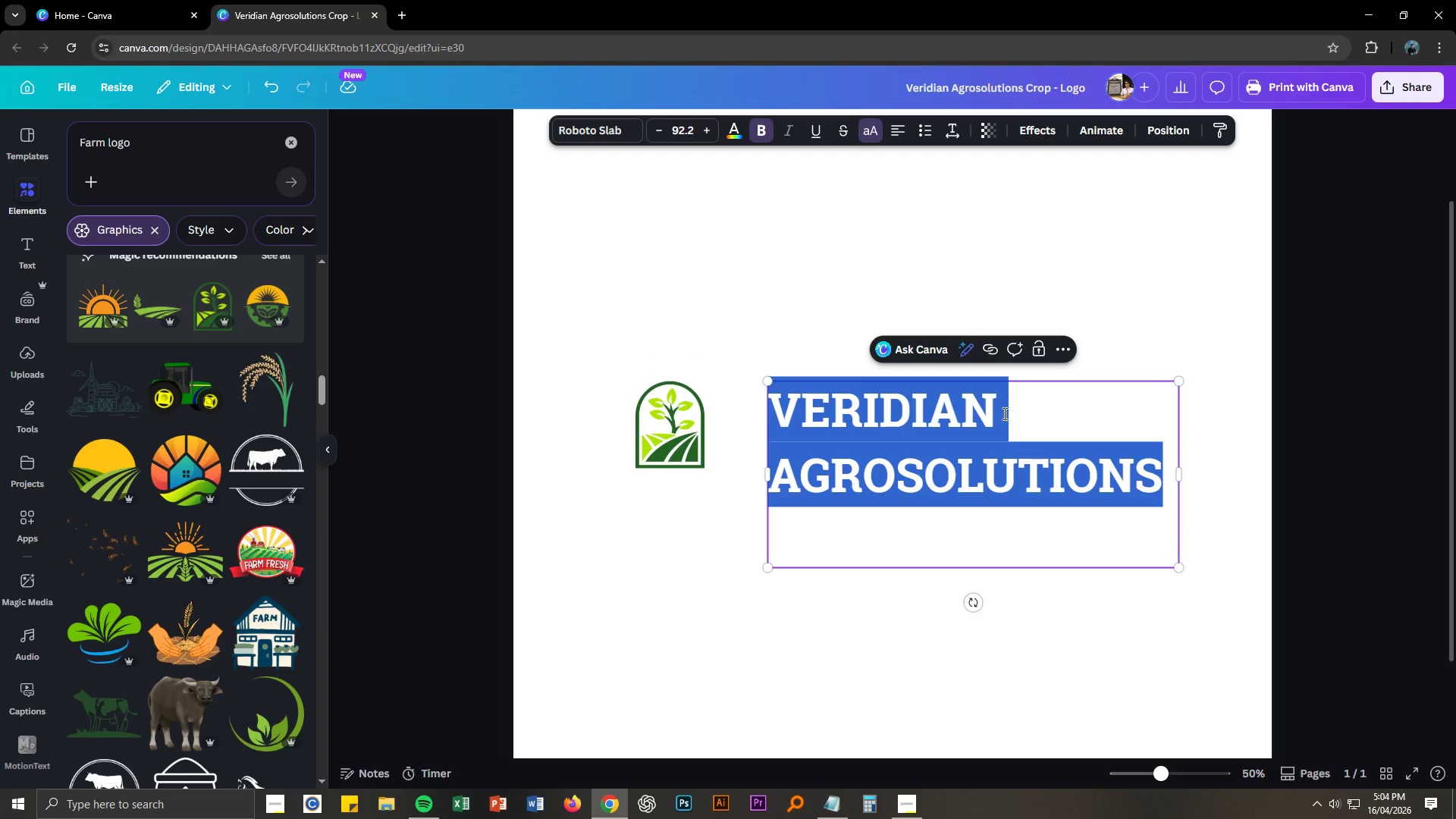 
left_click([1010, 413])
 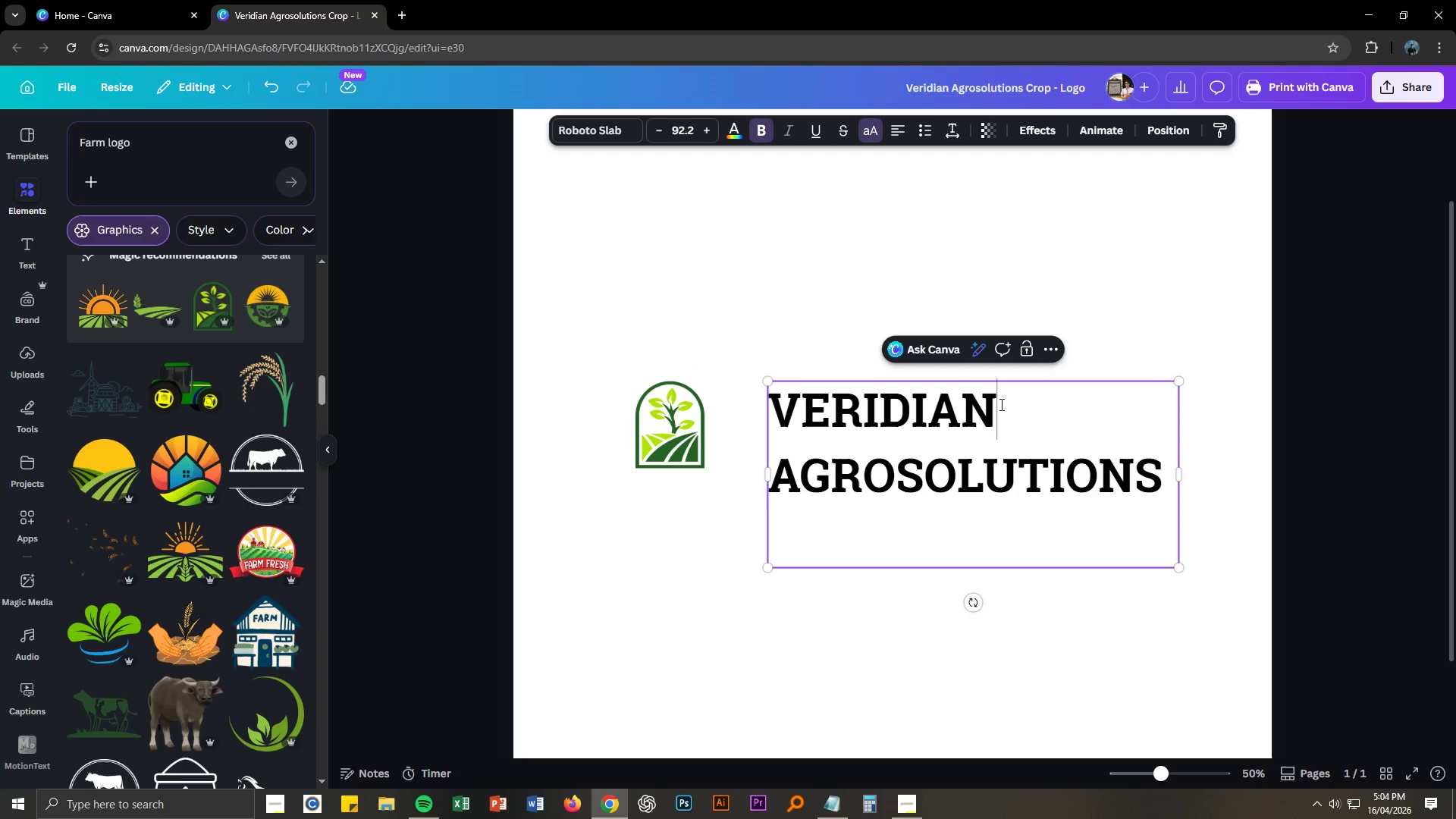 
left_click_drag(start_coordinate=[1000, 404], to_coordinate=[776, 406])
 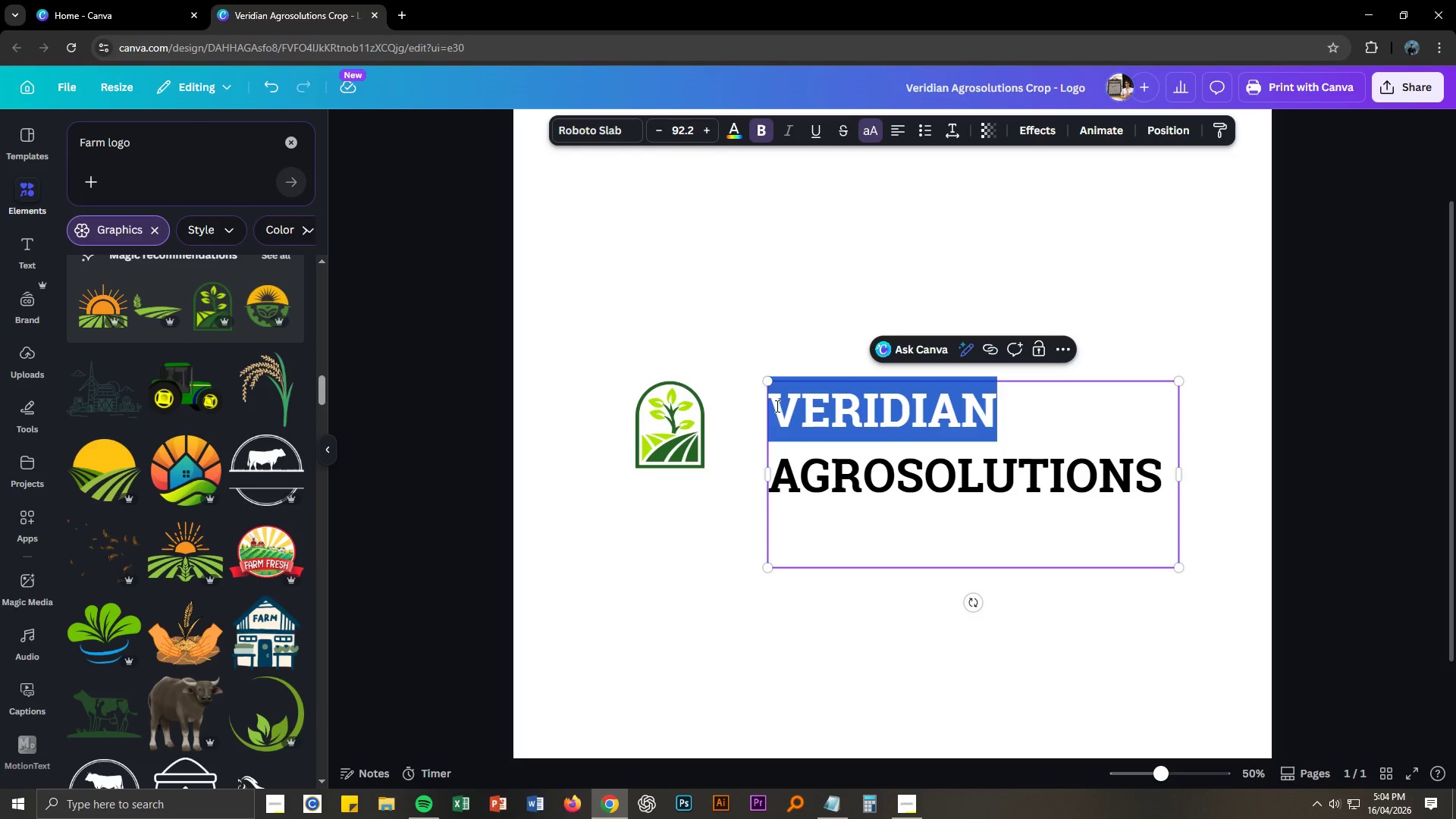 
key(Control+ControlLeft)
 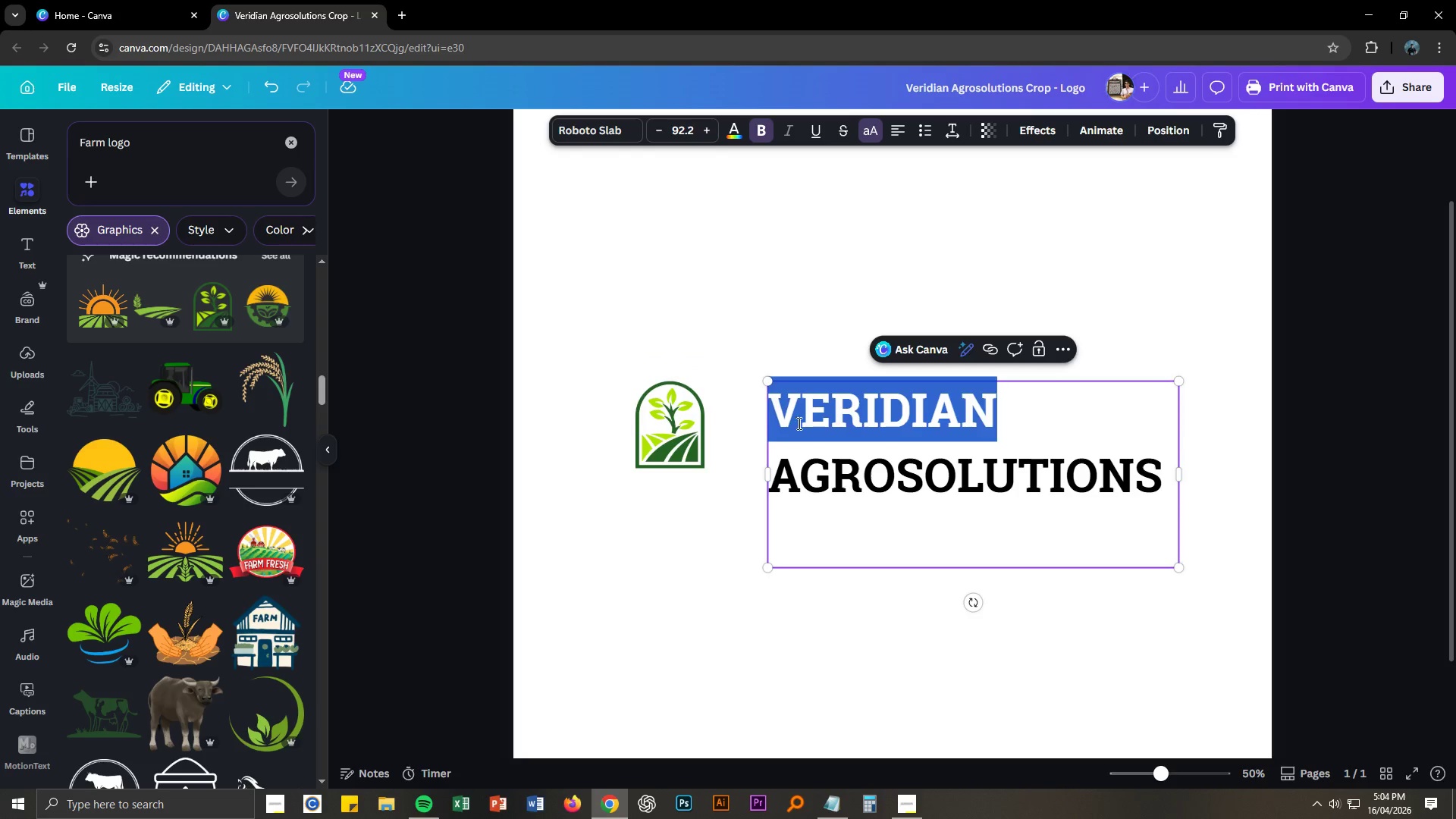 
key(Control+X)
 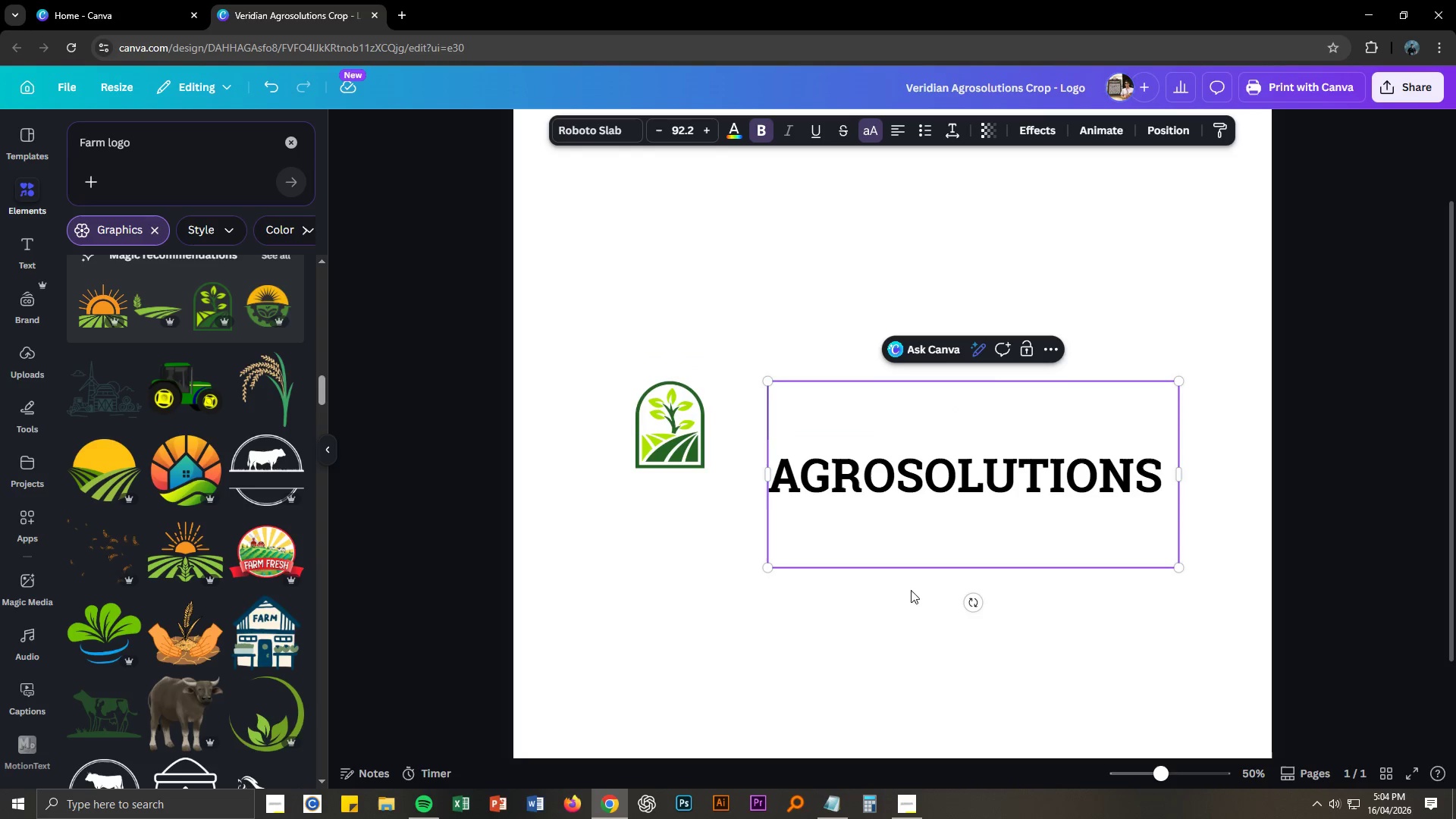 
left_click([896, 629])
 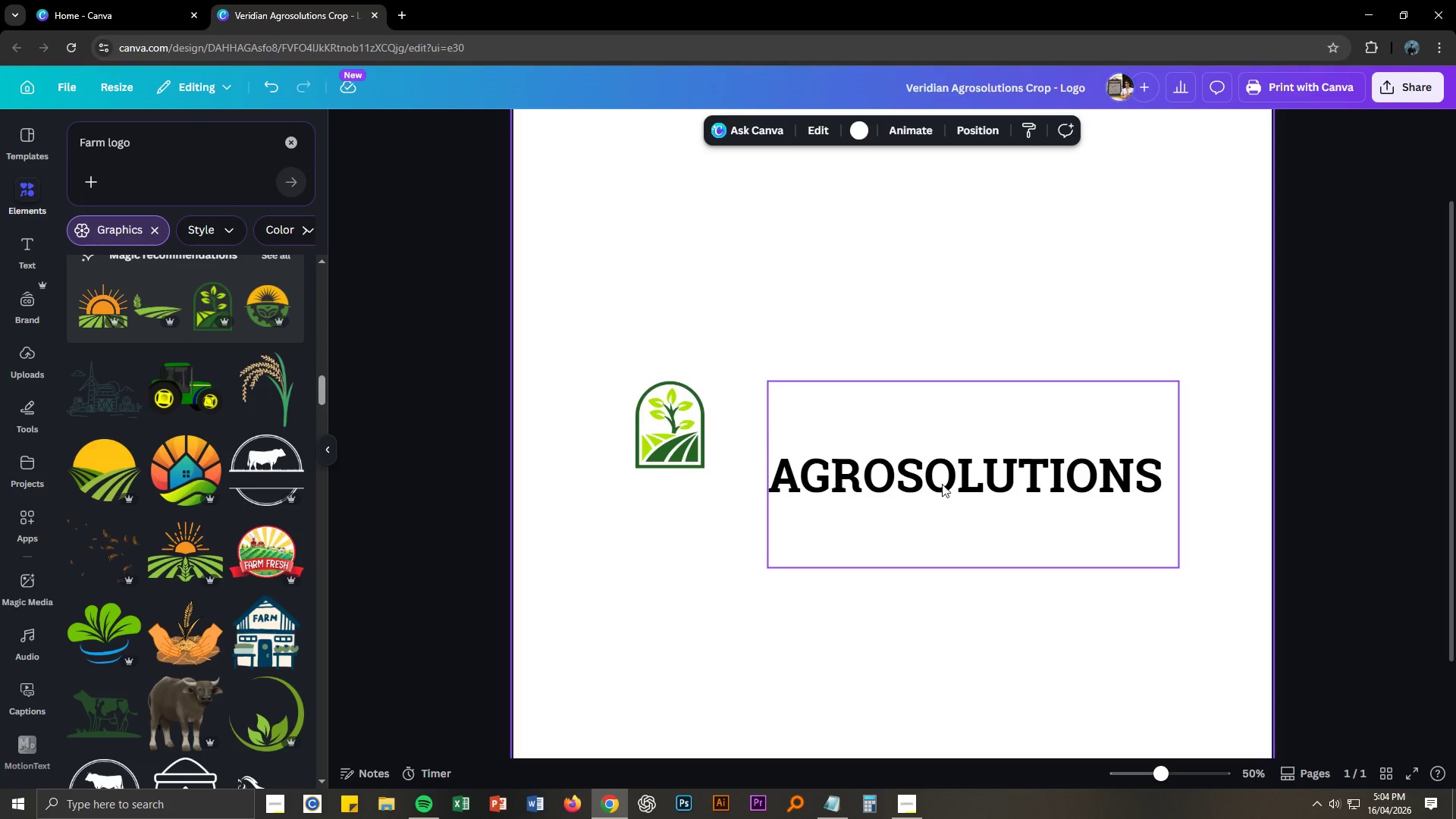 
left_click_drag(start_coordinate=[940, 481], to_coordinate=[800, 513])
 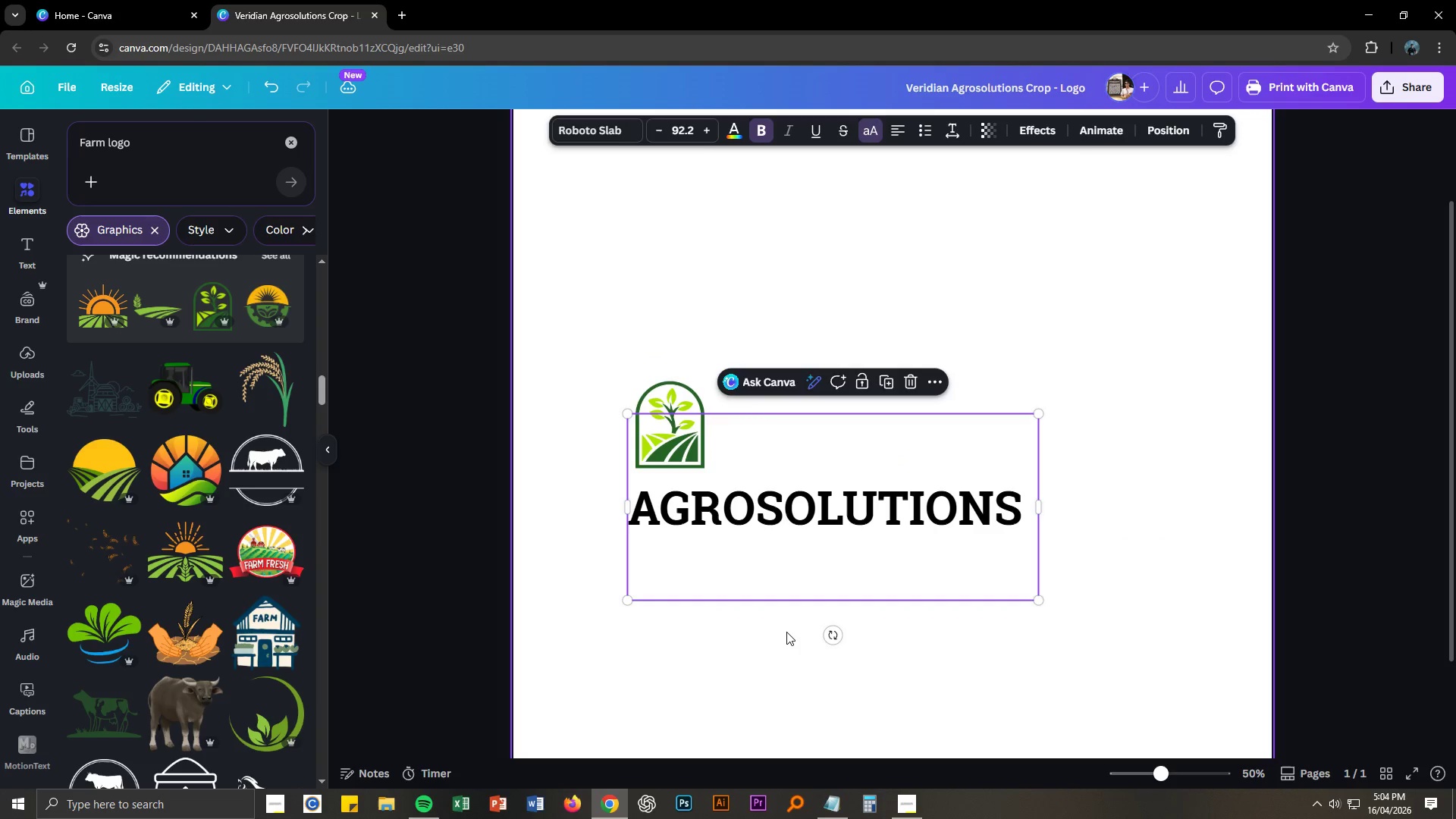 
left_click([786, 632])
 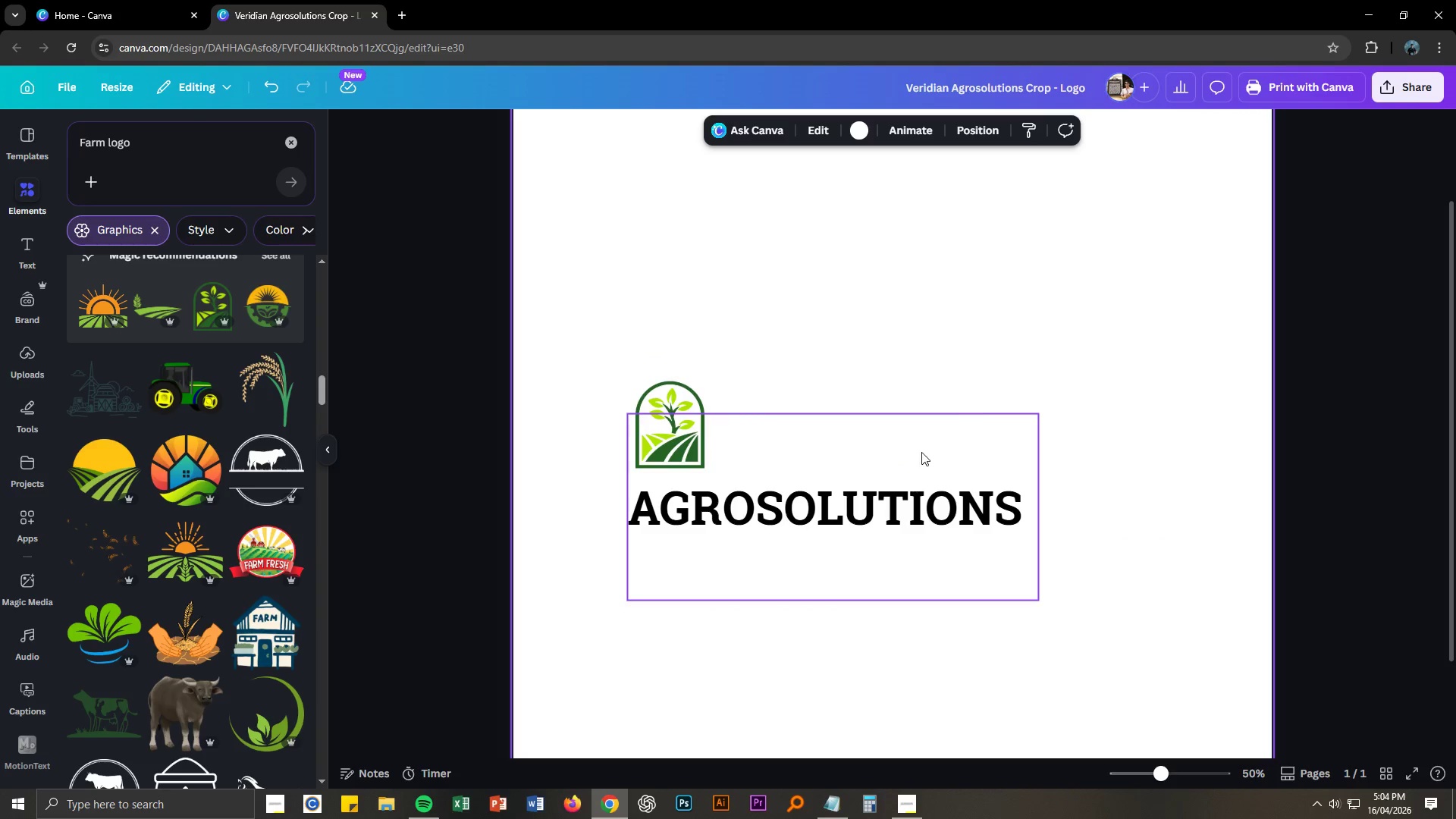 
key(Control+ControlLeft)
 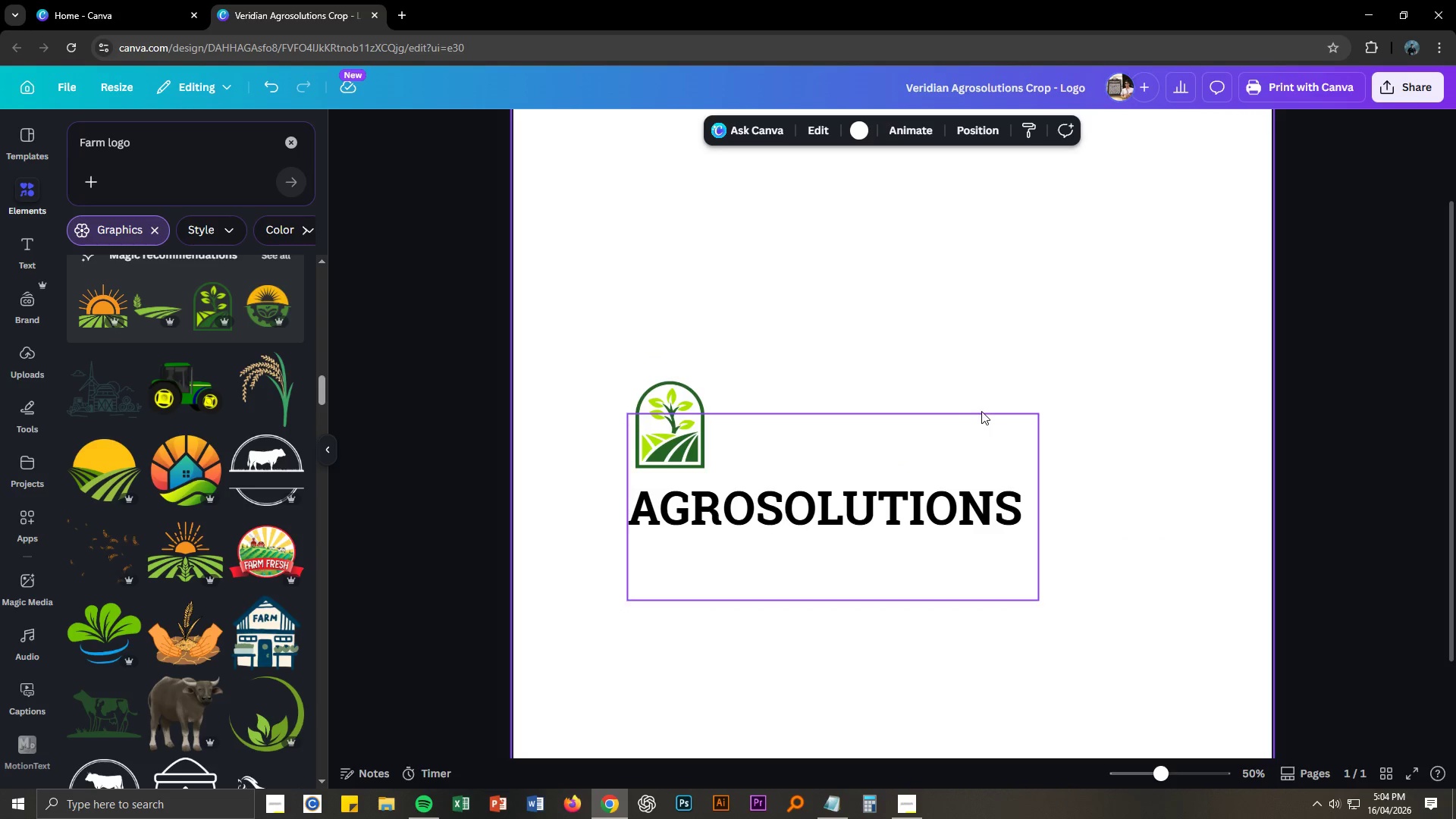 
key(Control+V)
 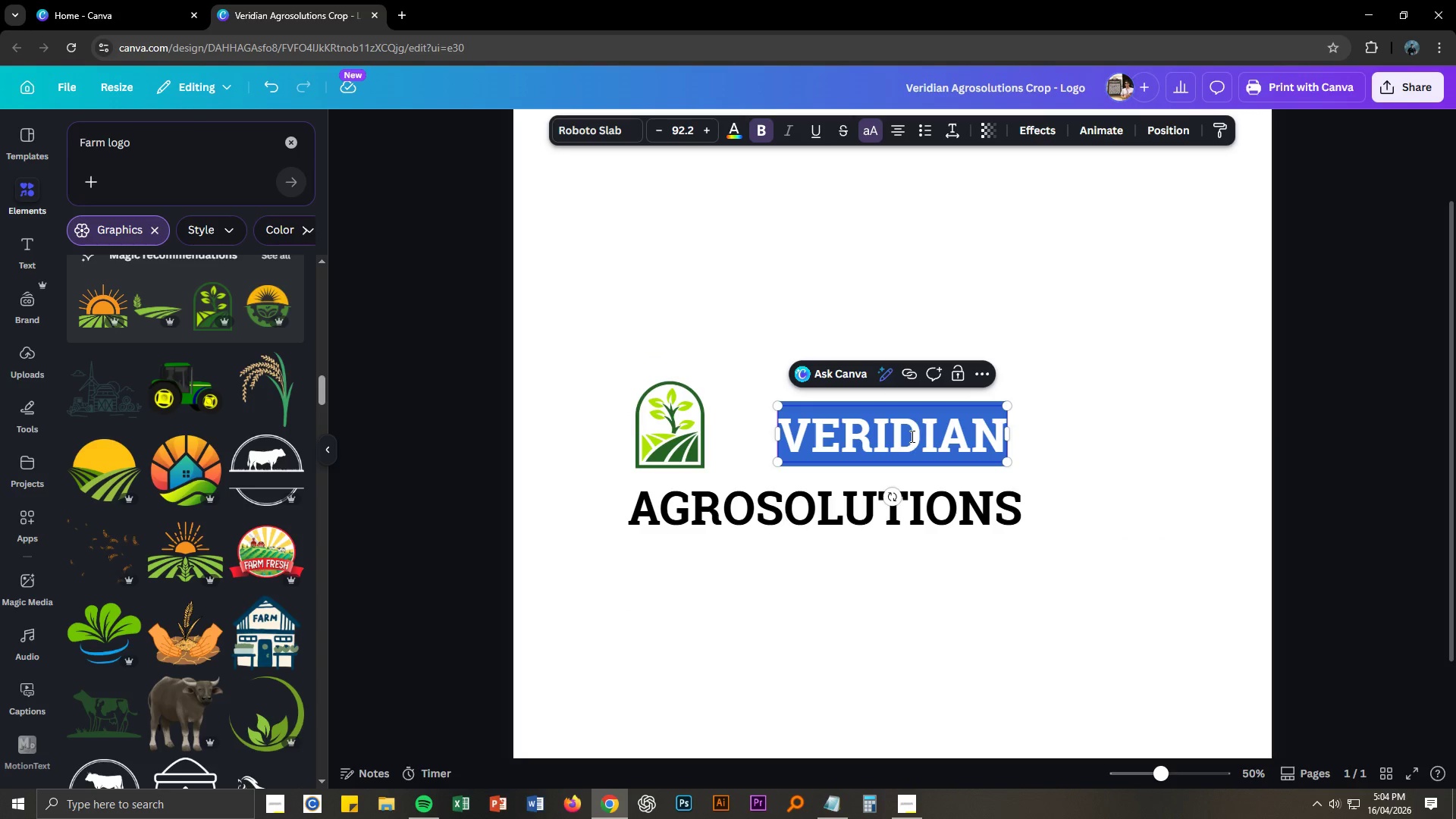 
left_click([918, 433])
 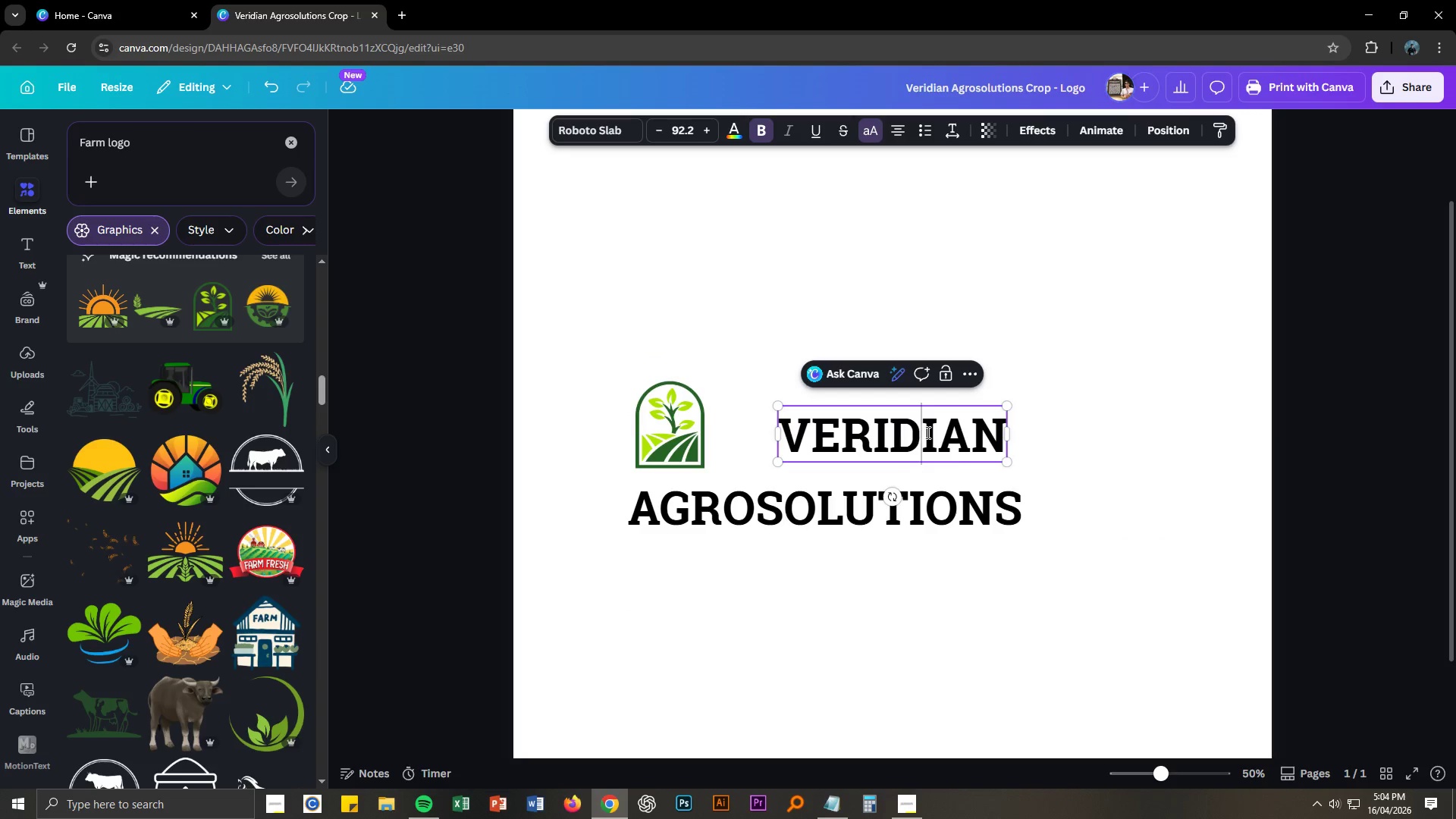 
key(Control+ControlLeft)
 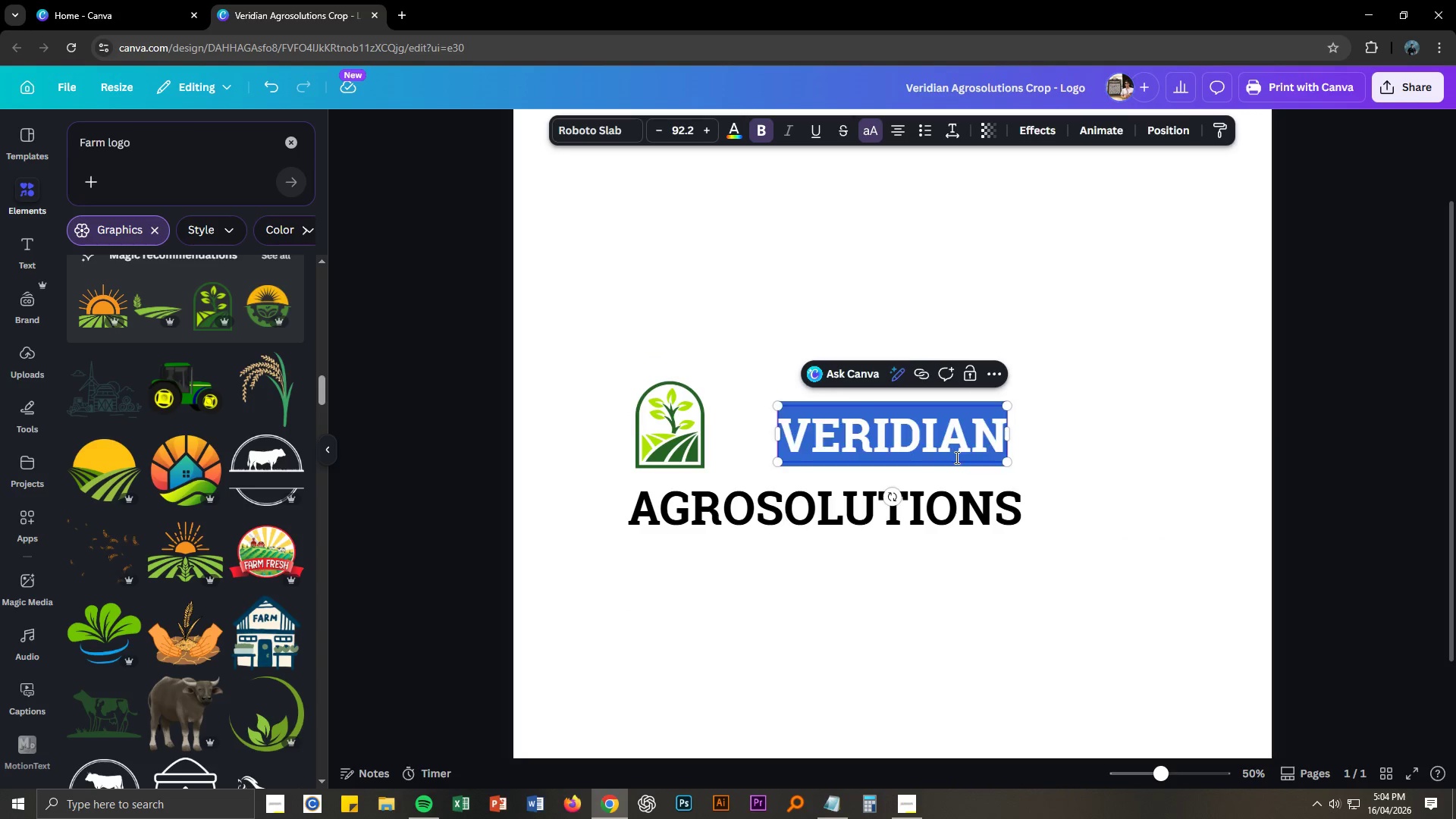 
key(Control+A)
 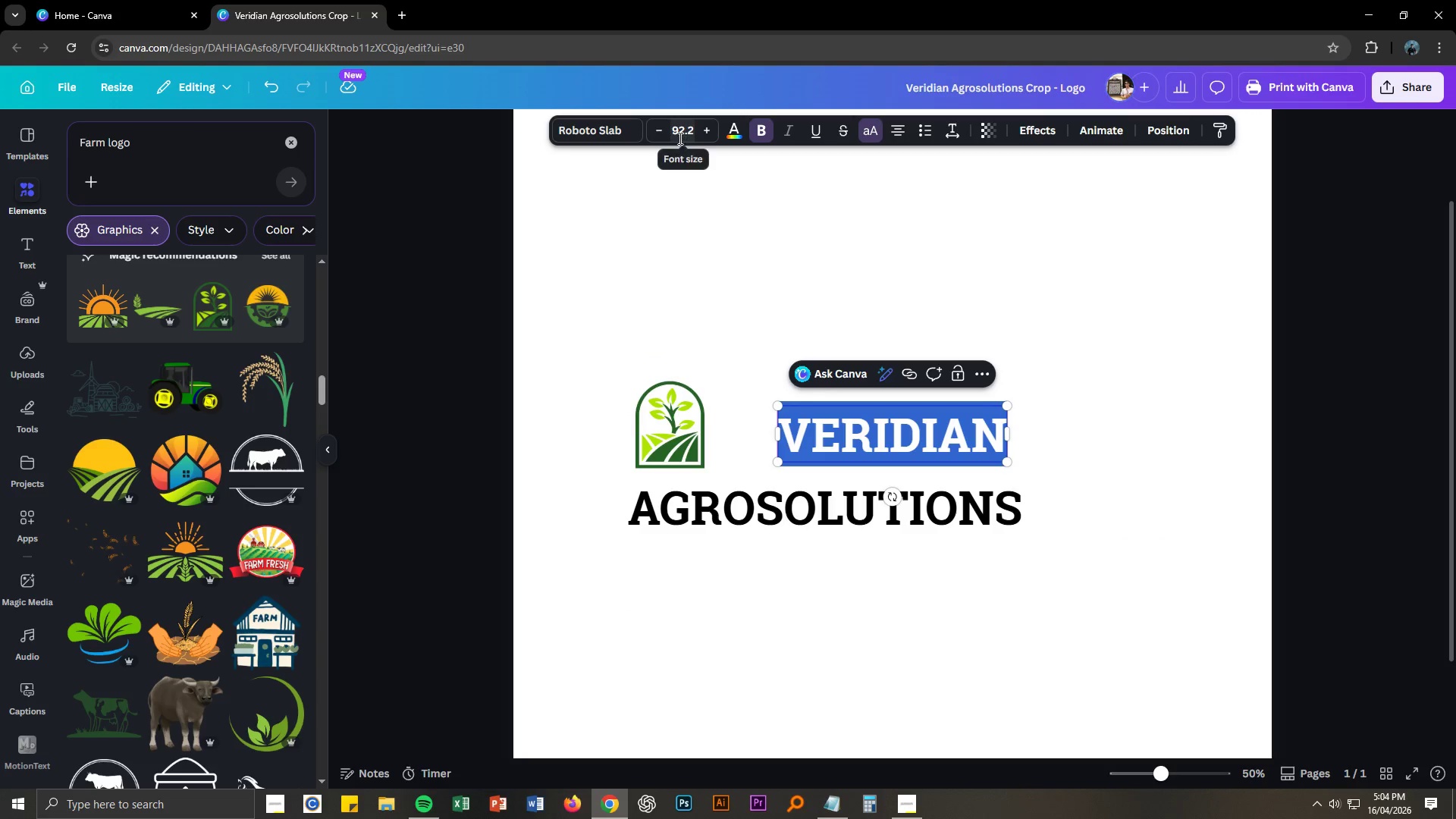 
left_click([701, 131])
 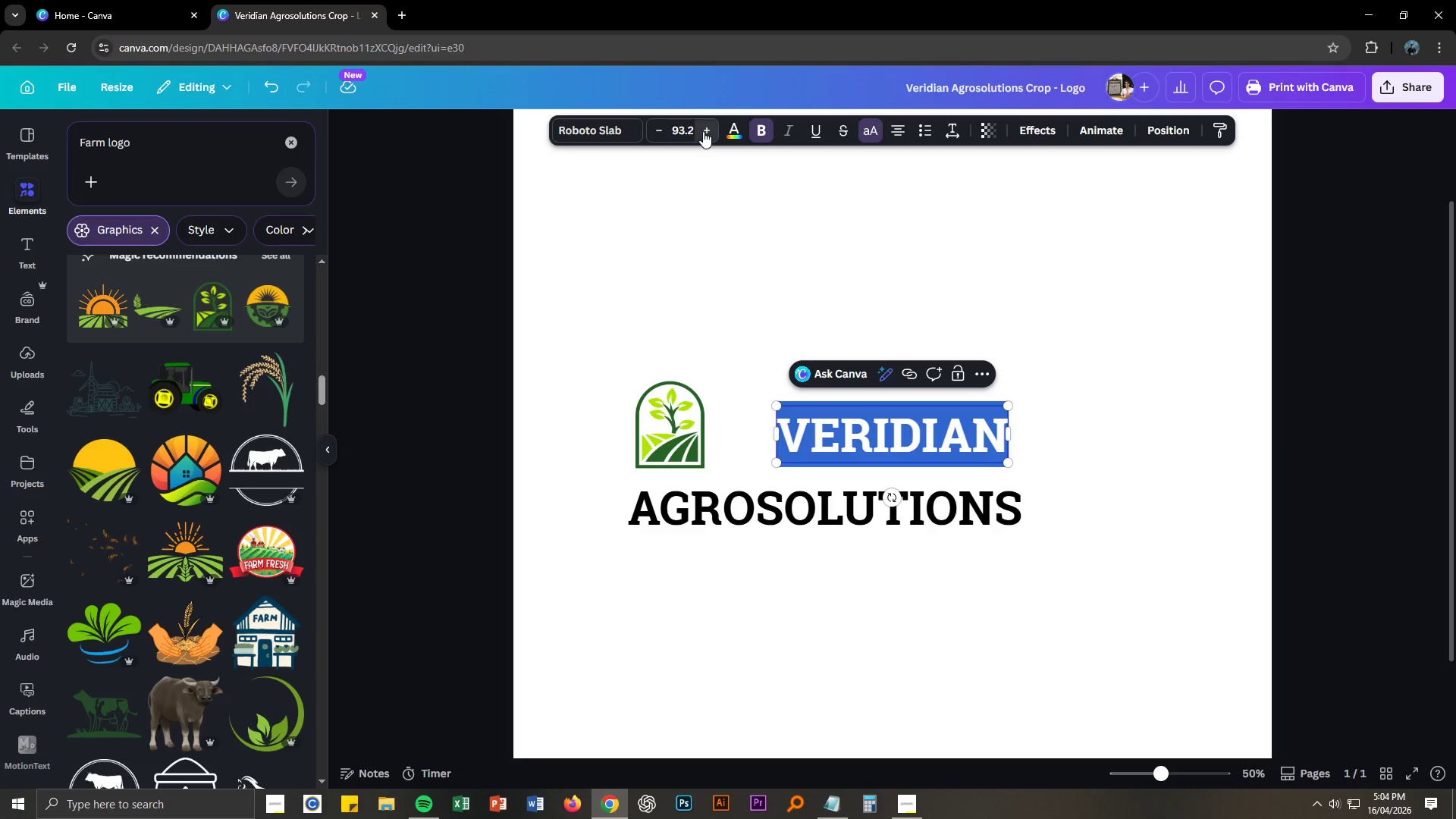 
triple_click([703, 131])
 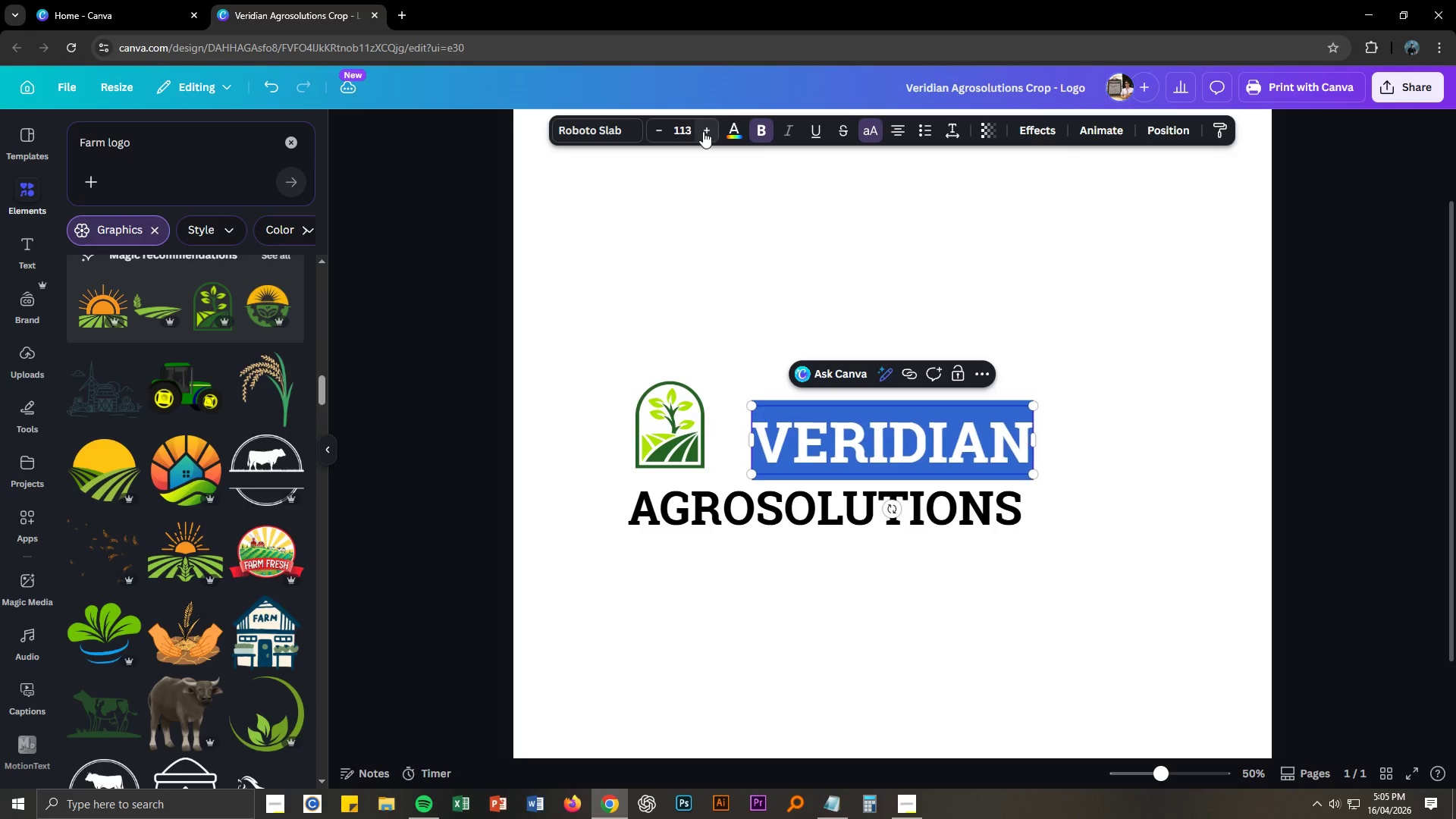 
triple_click([703, 131])
 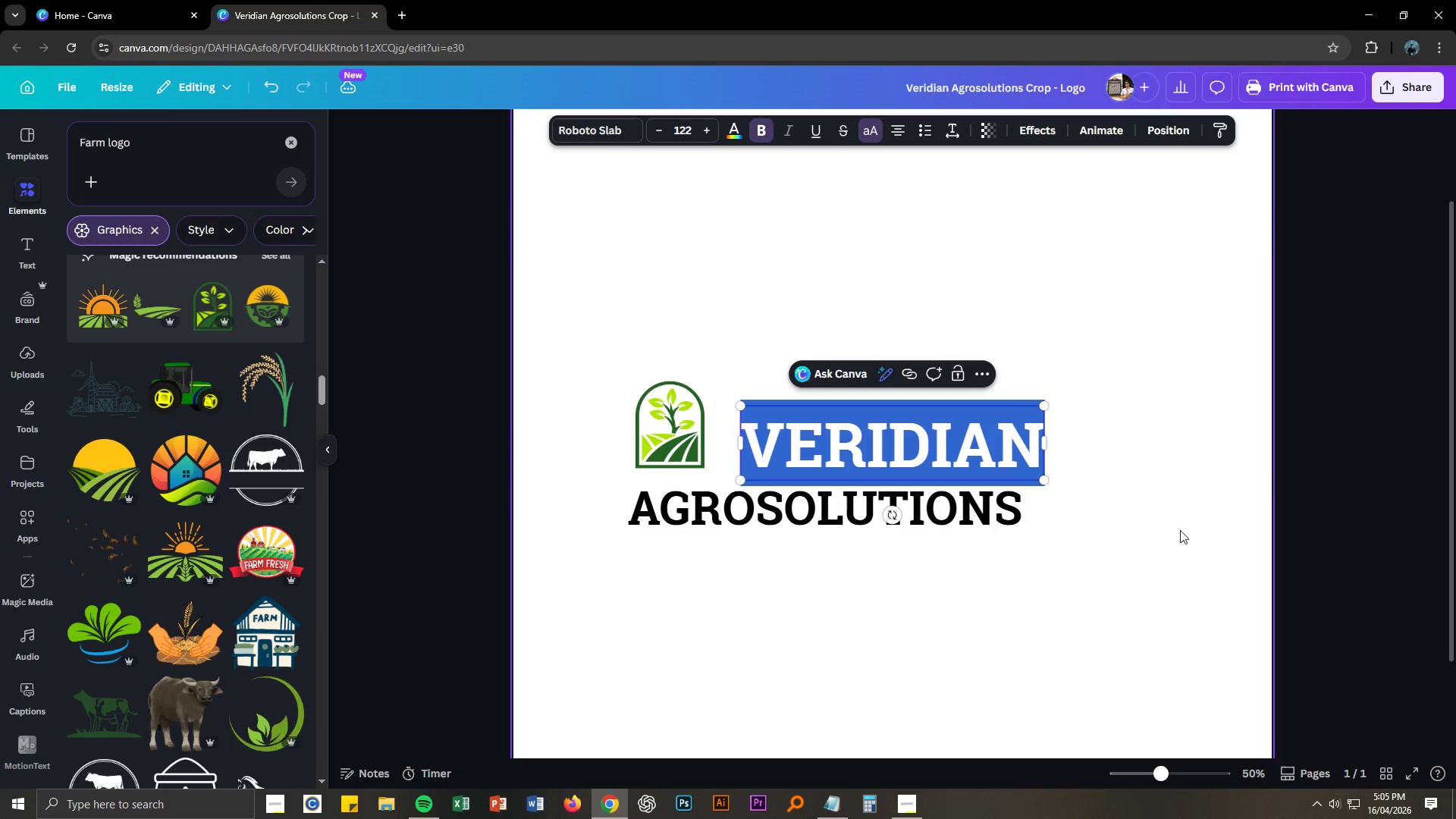 
left_click([1197, 601])
 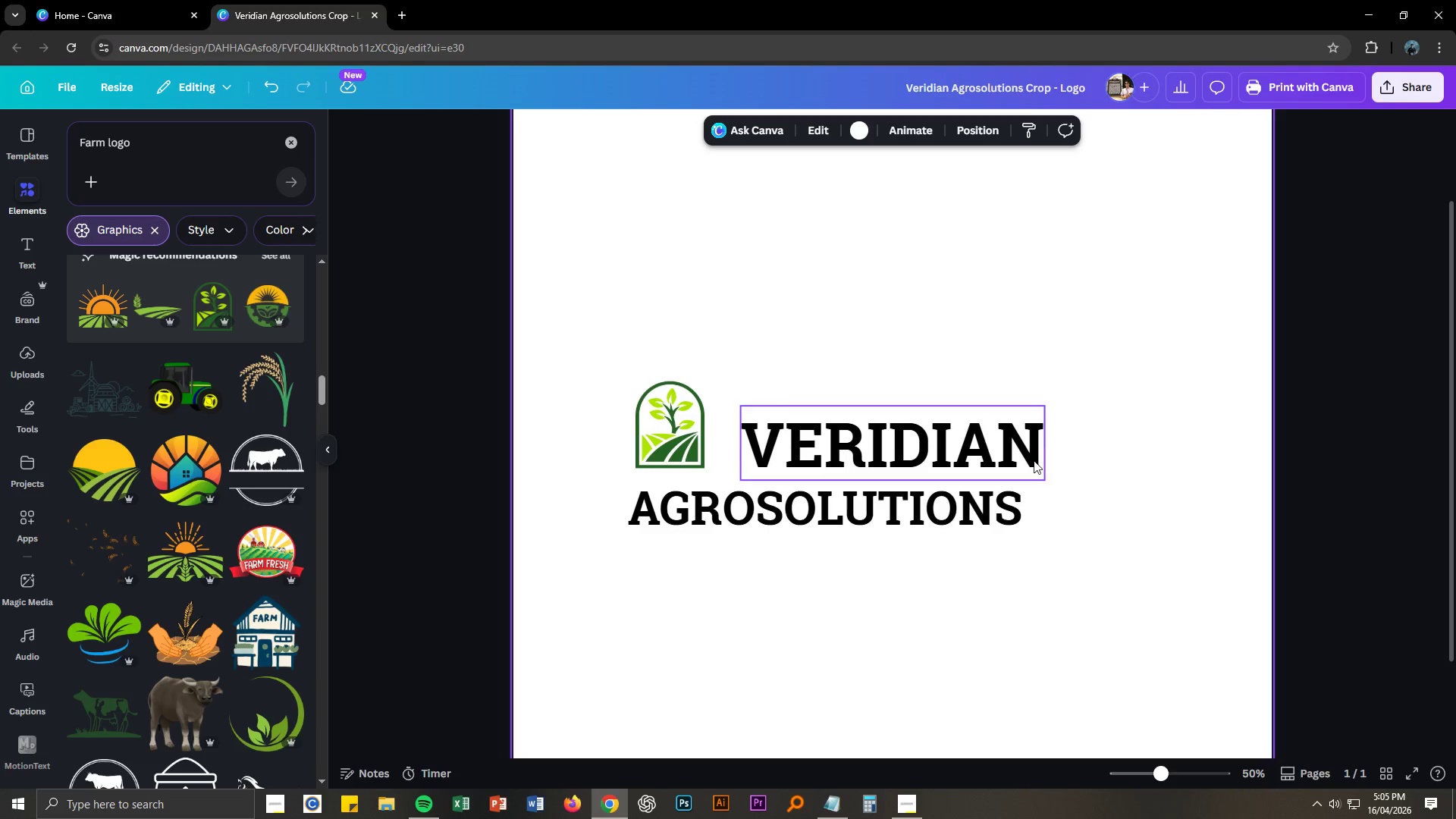 
left_click_drag(start_coordinate=[1034, 460], to_coordinate=[1008, 447])
 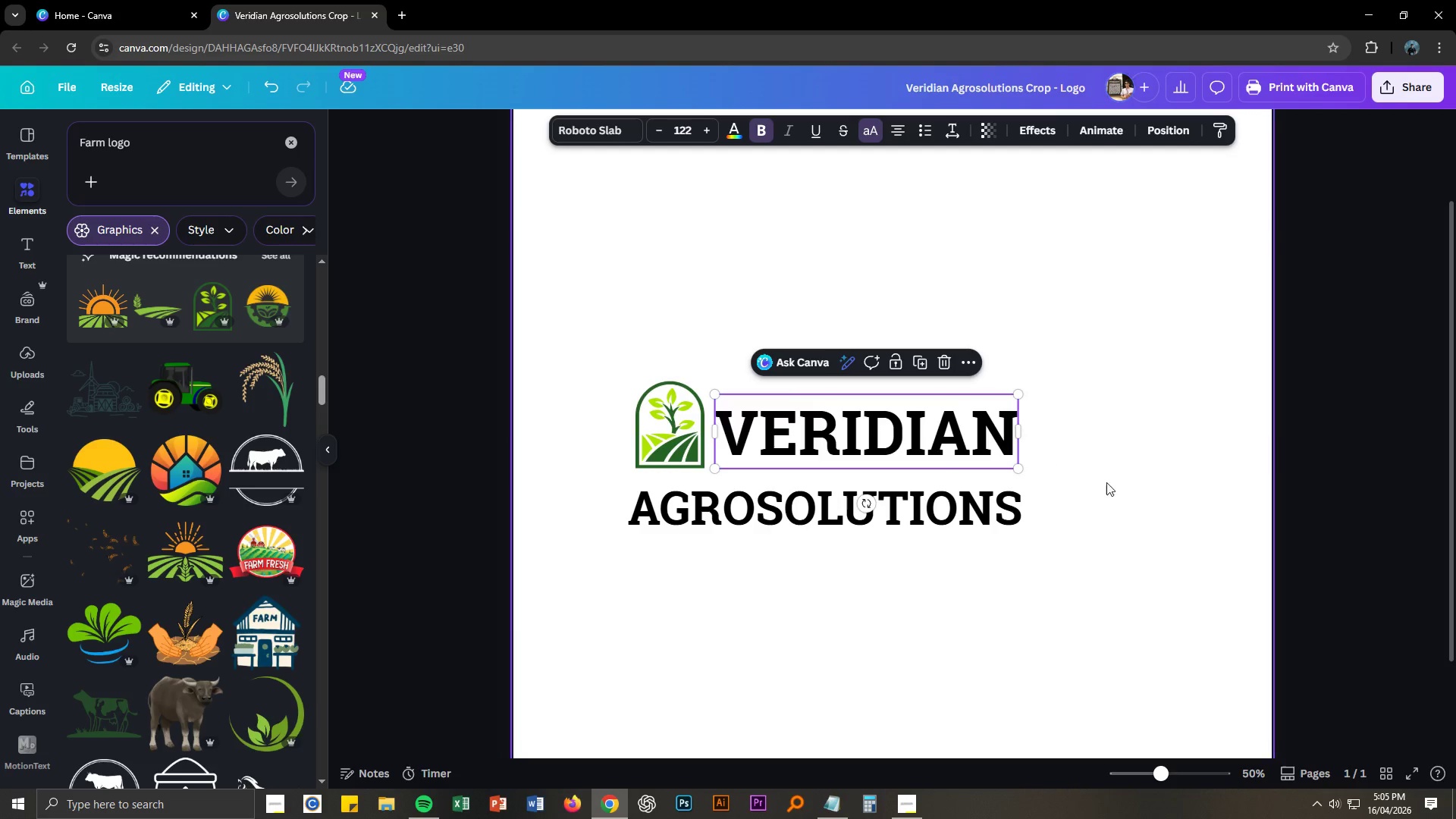 
left_click([1122, 493])
 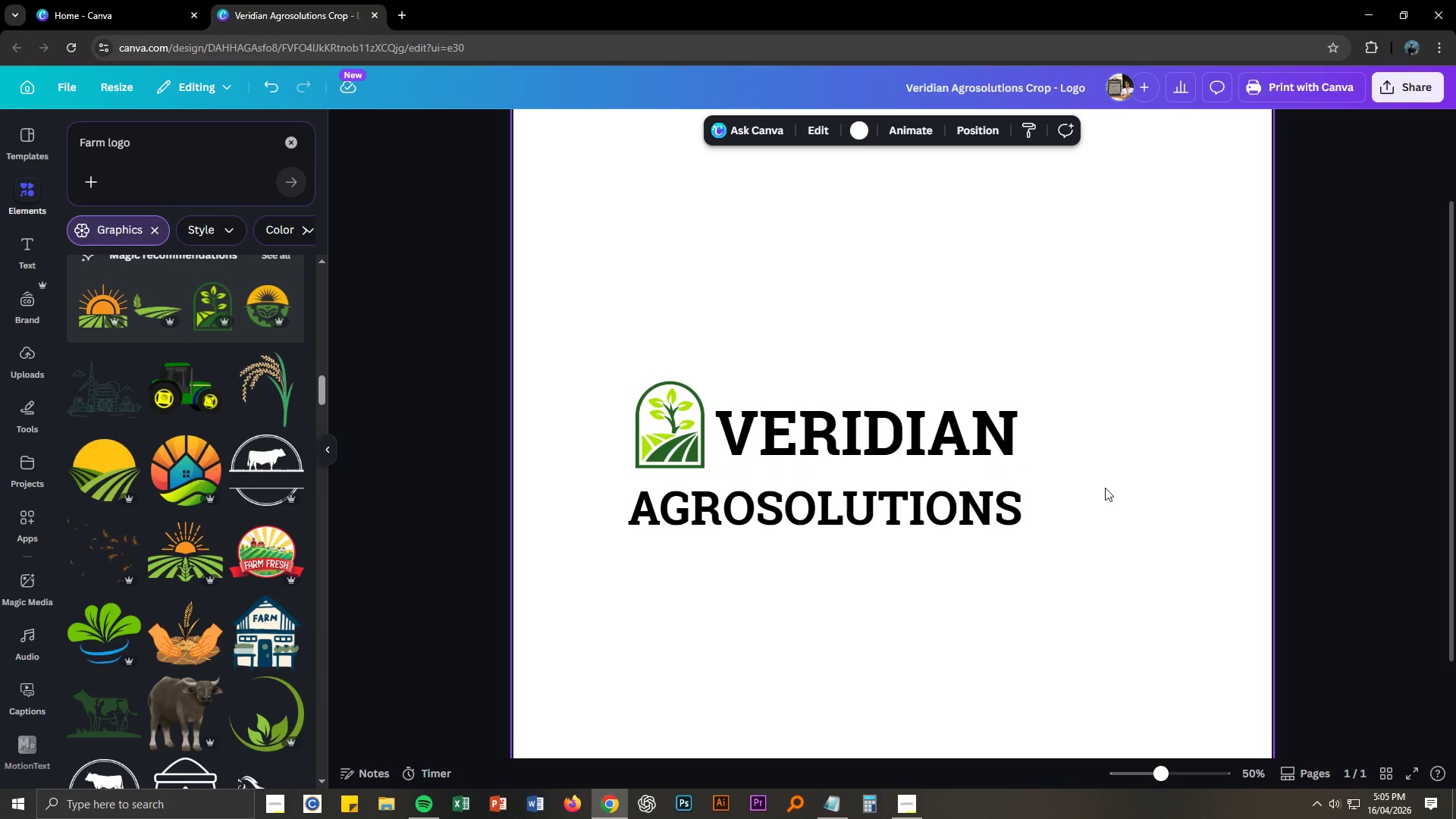 
scroll: coordinate [1105, 488], scroll_direction: up, amount: 2.0
 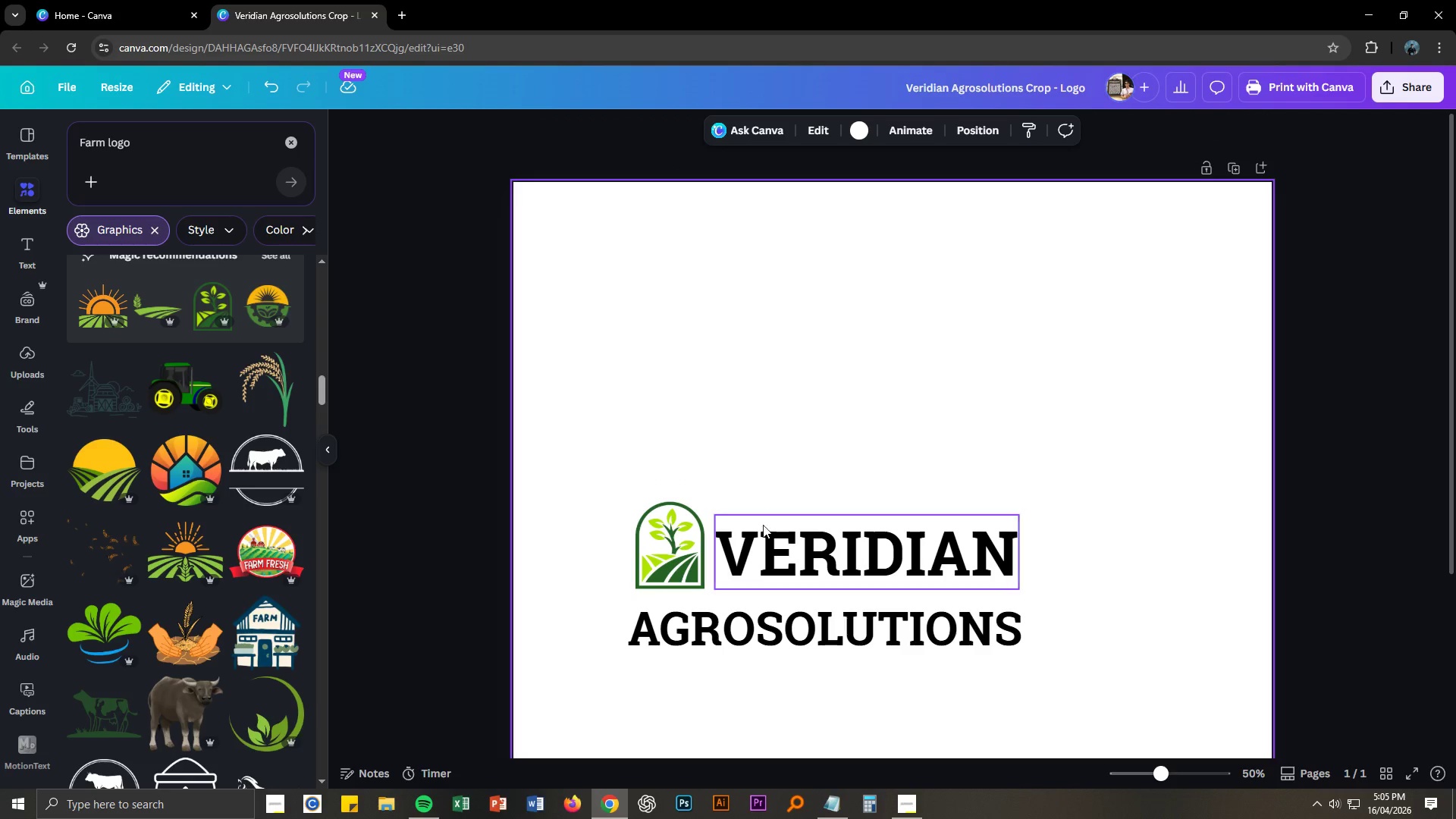 
left_click_drag(start_coordinate=[755, 545], to_coordinate=[755, 538])
 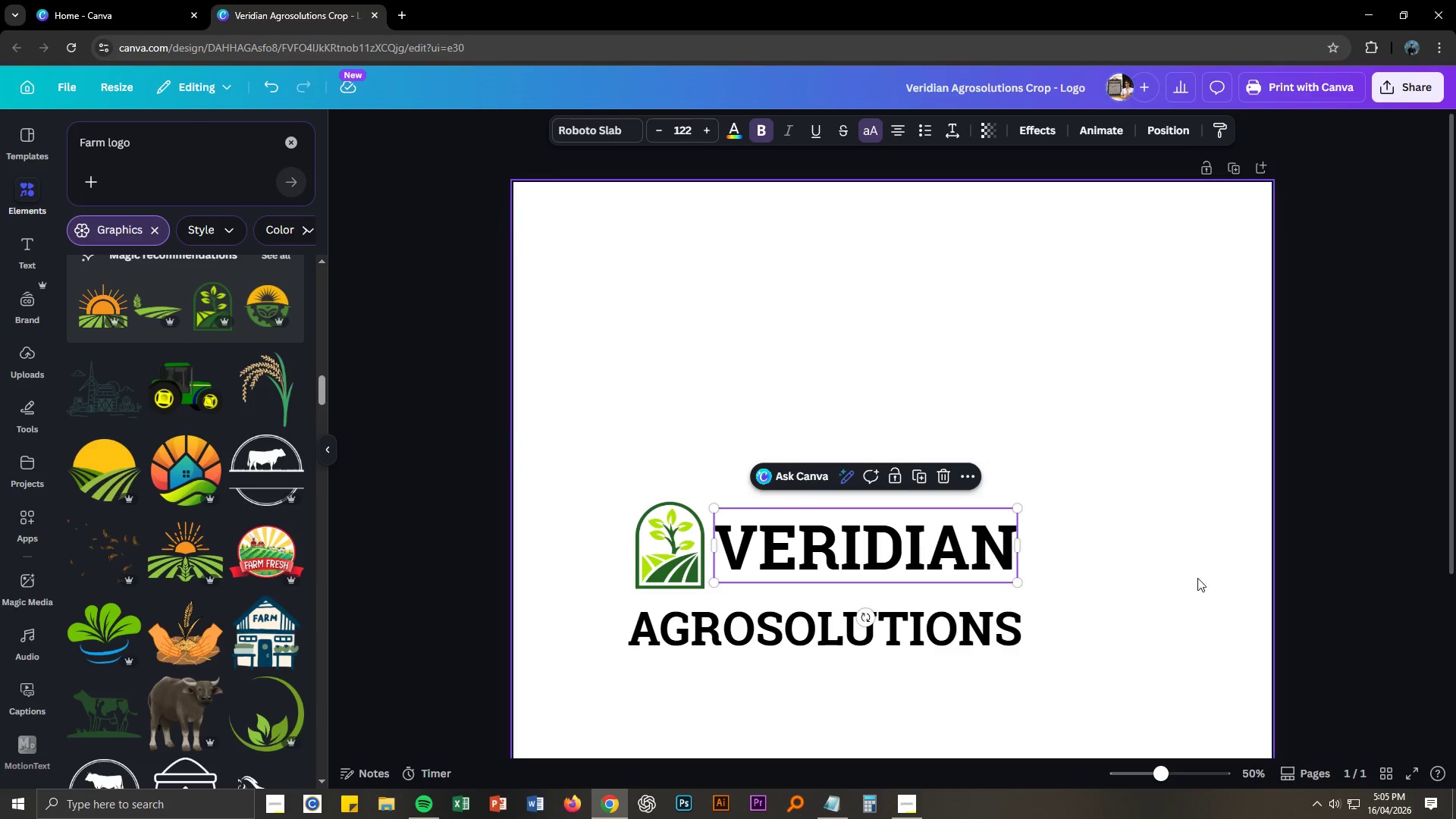 
left_click([1197, 578])
 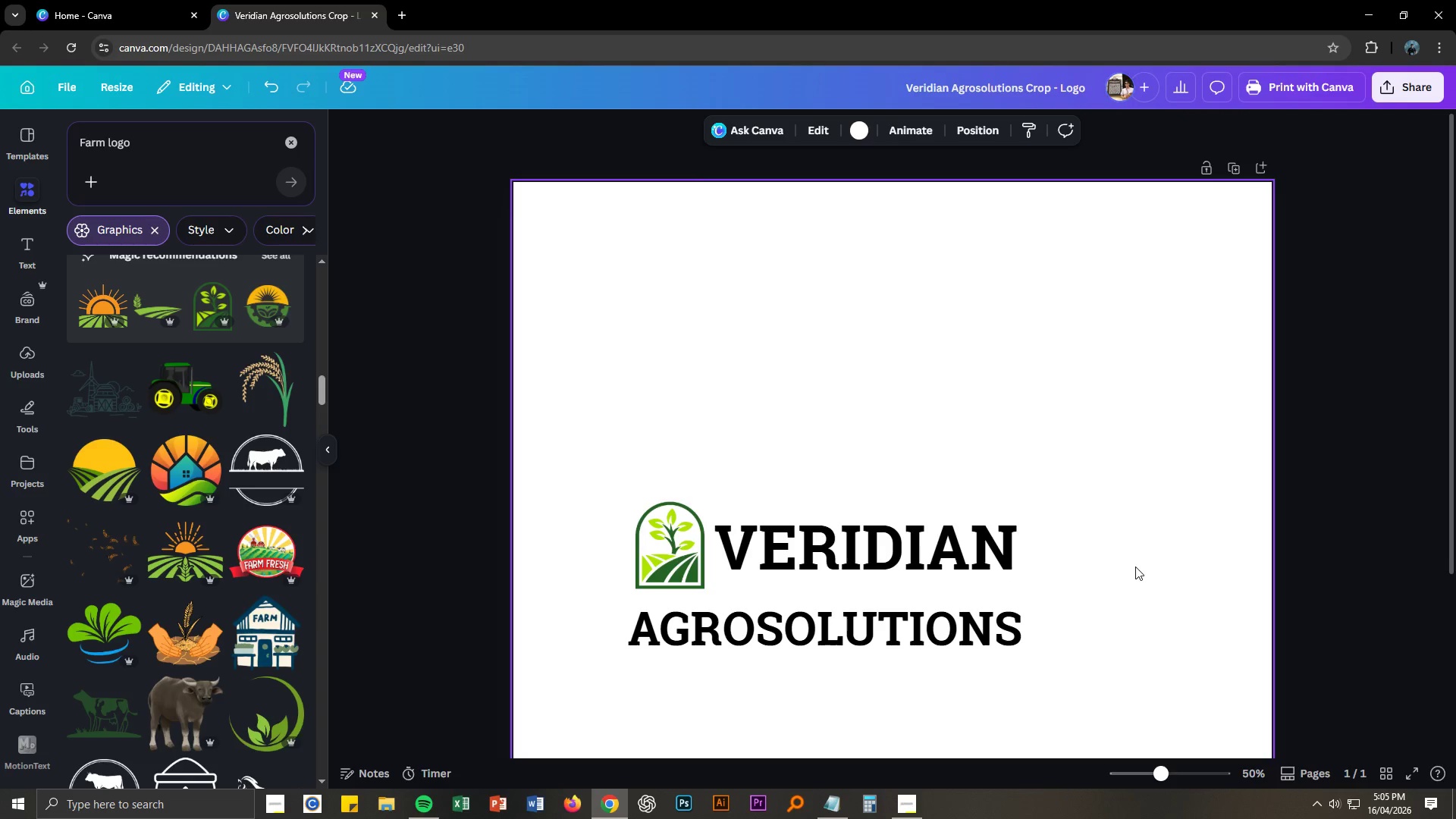 
scroll: coordinate [1134, 567], scroll_direction: down, amount: 2.0
 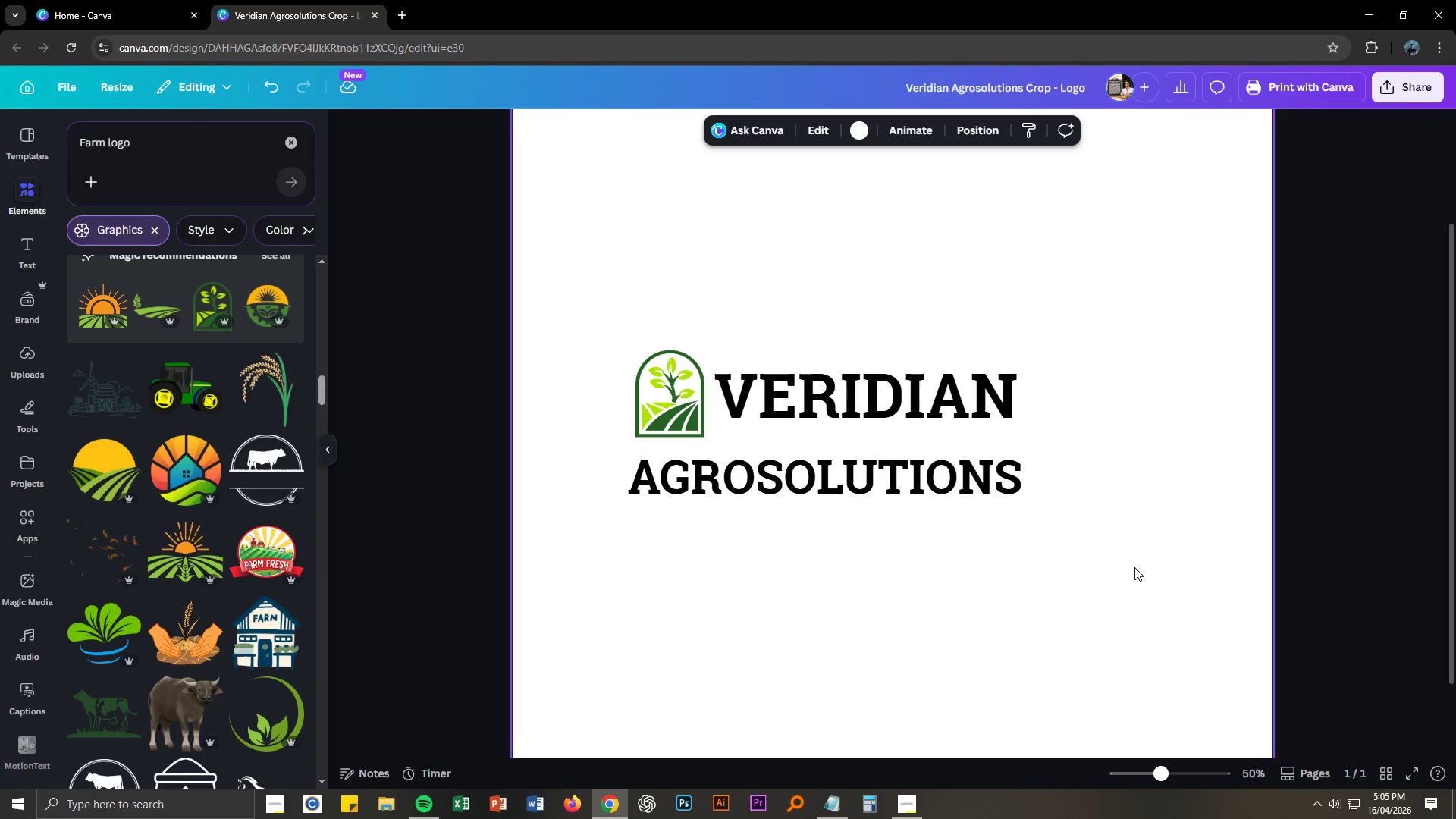 
scroll: coordinate [1134, 567], scroll_direction: up, amount: 2.0
 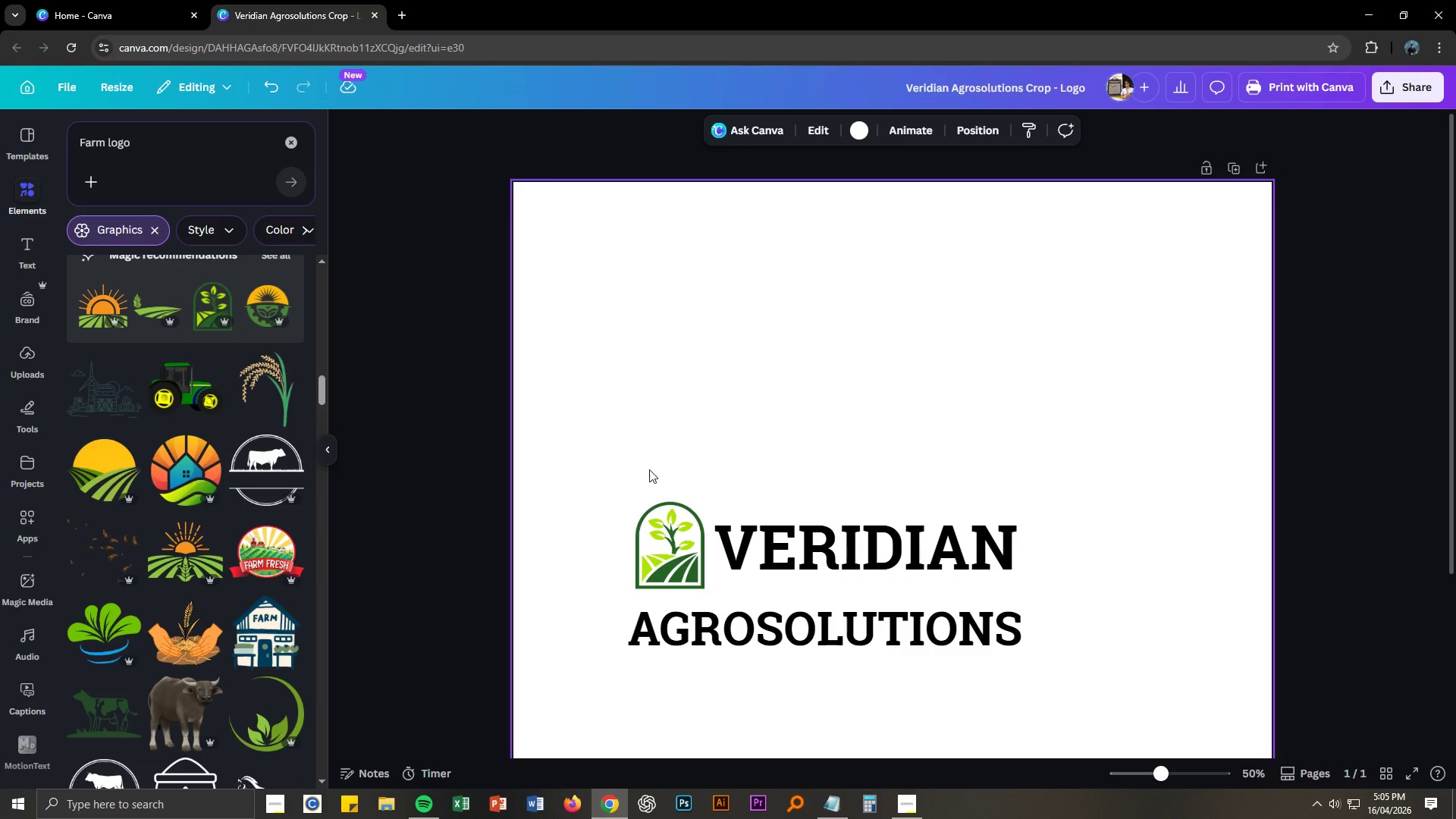 
left_click_drag(start_coordinate=[601, 466], to_coordinate=[1051, 685])
 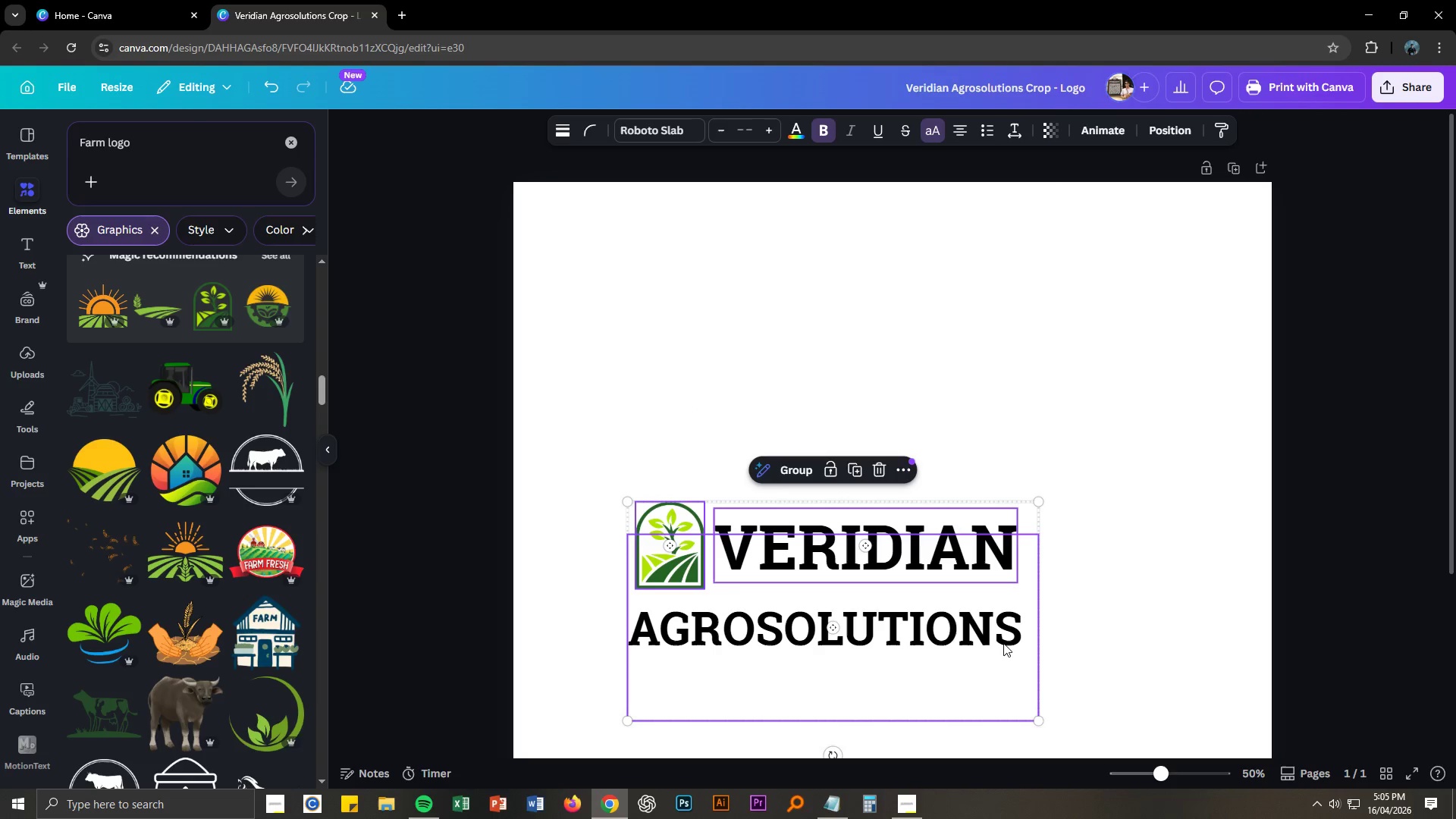 
left_click_drag(start_coordinate=[1002, 642], to_coordinate=[1061, 354])
 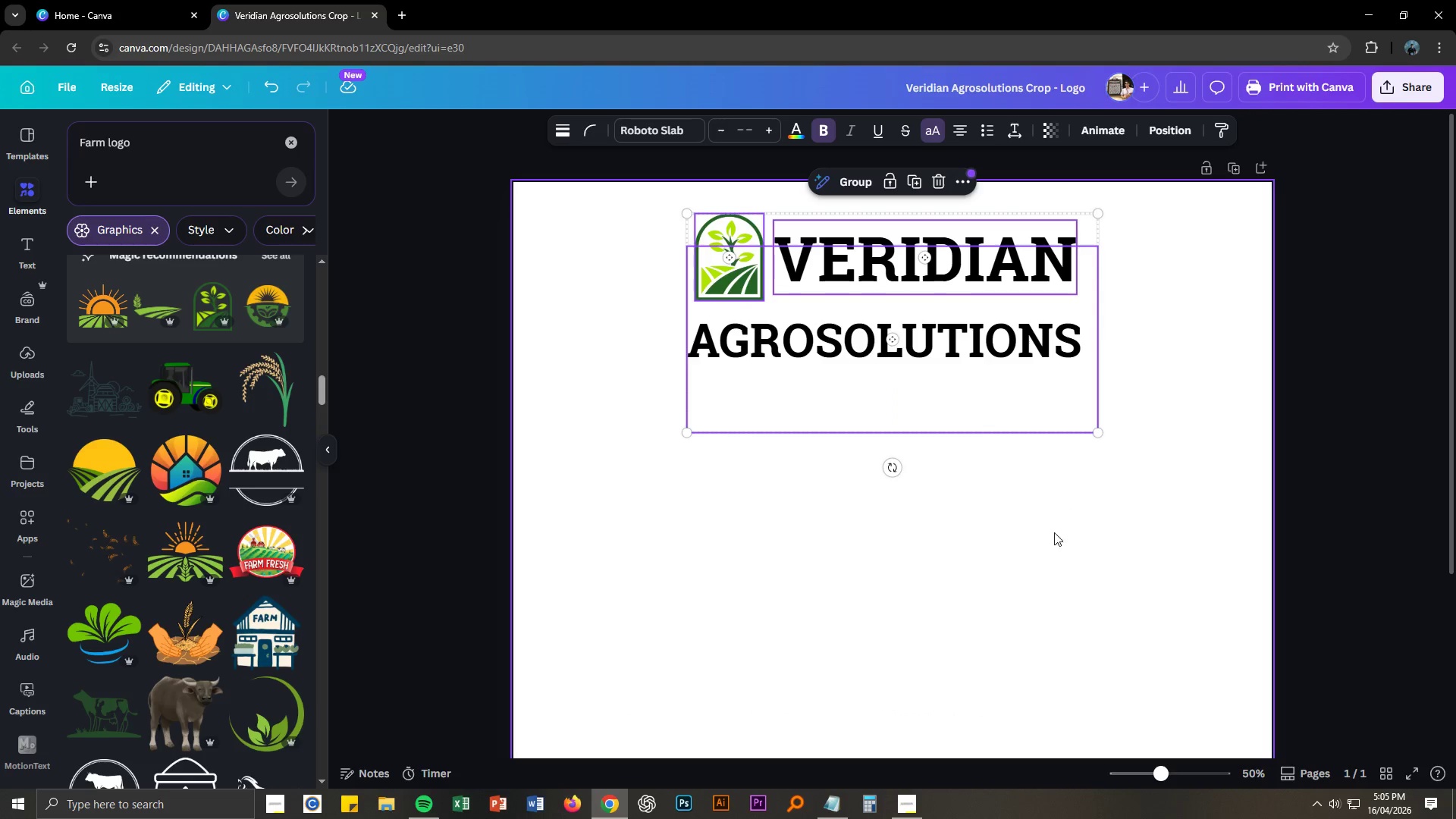 
left_click([1053, 545])
 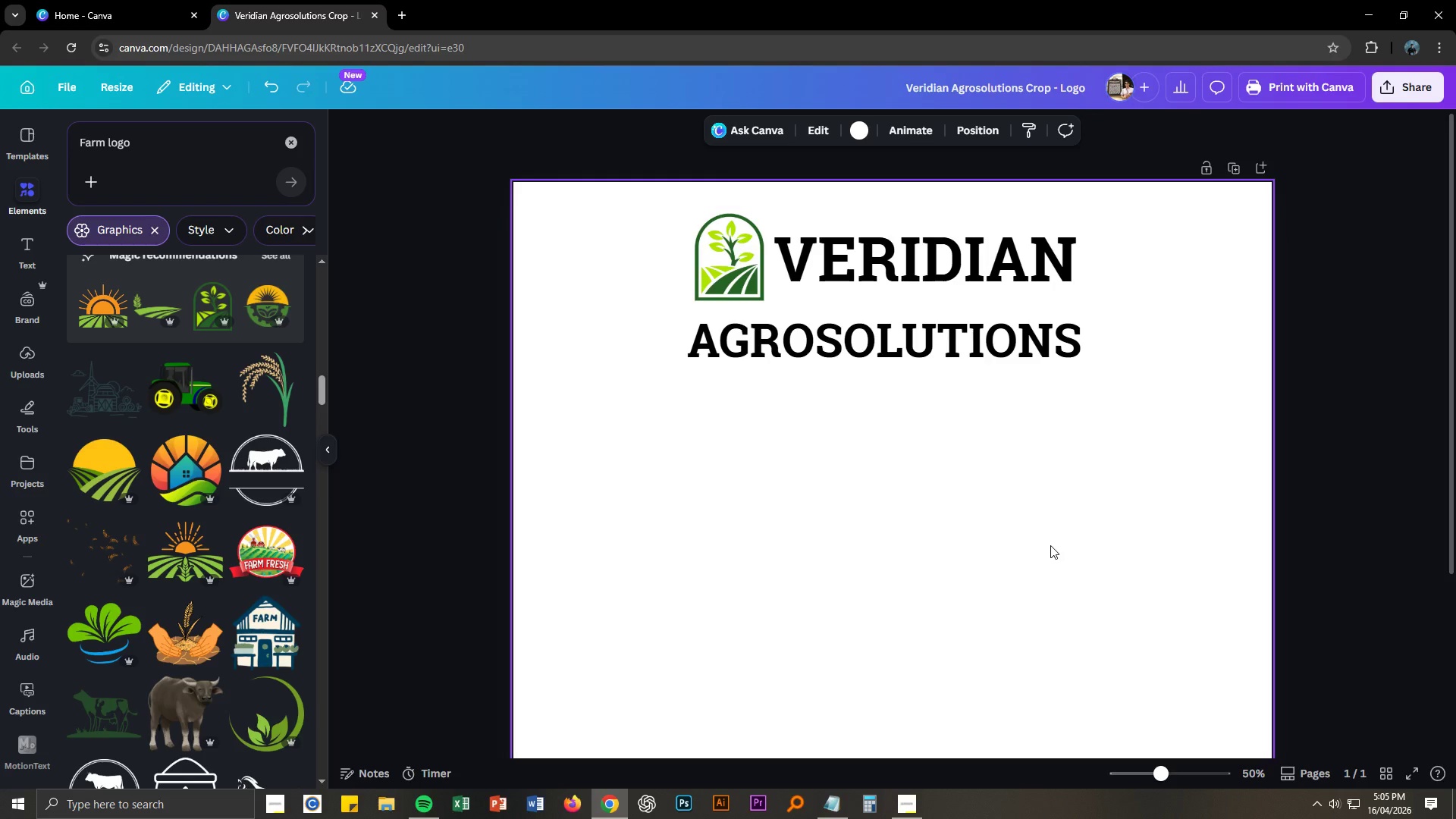 
key(Control+S)
 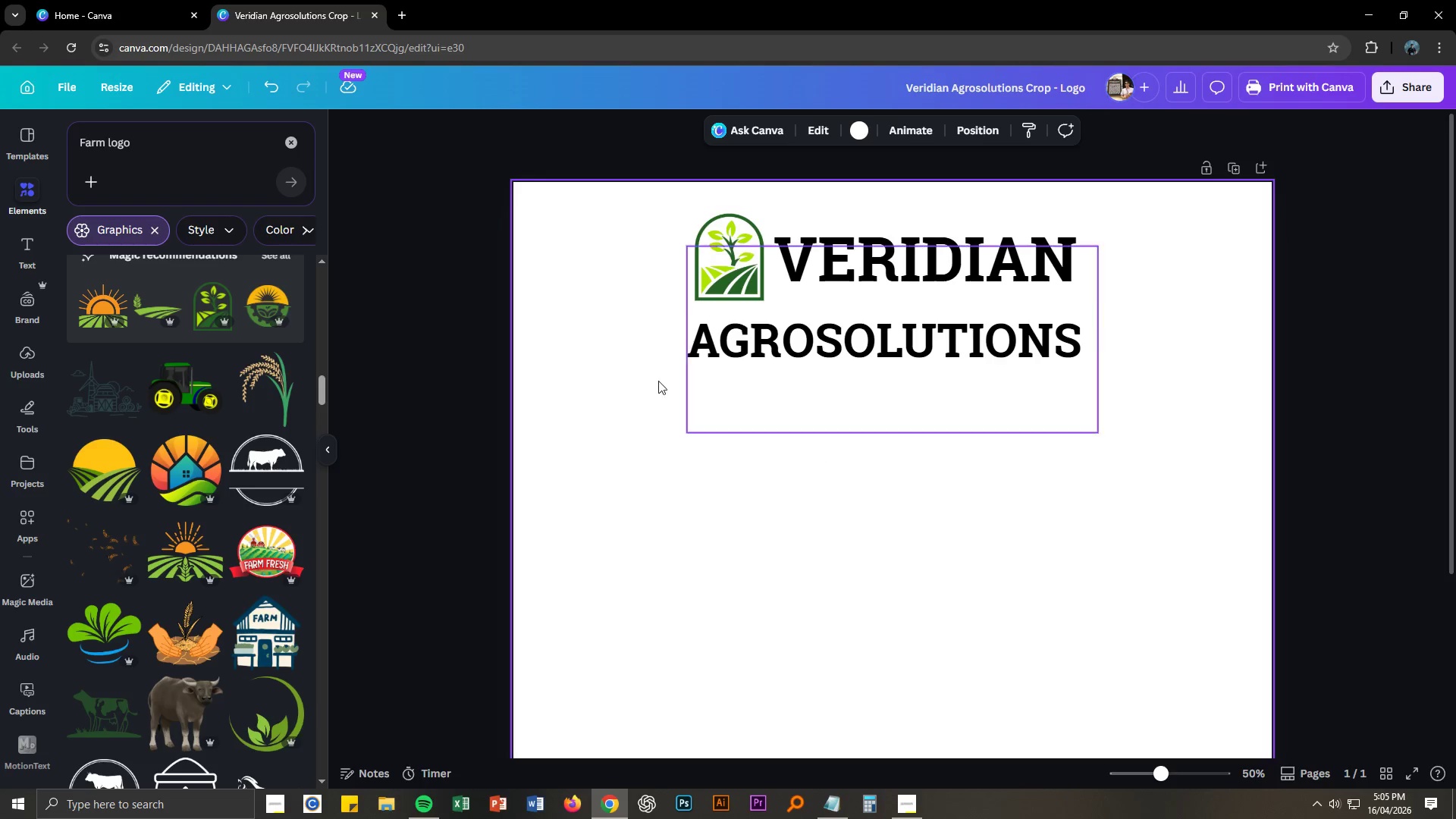 
left_click_drag(start_coordinate=[623, 237], to_coordinate=[1056, 369])
 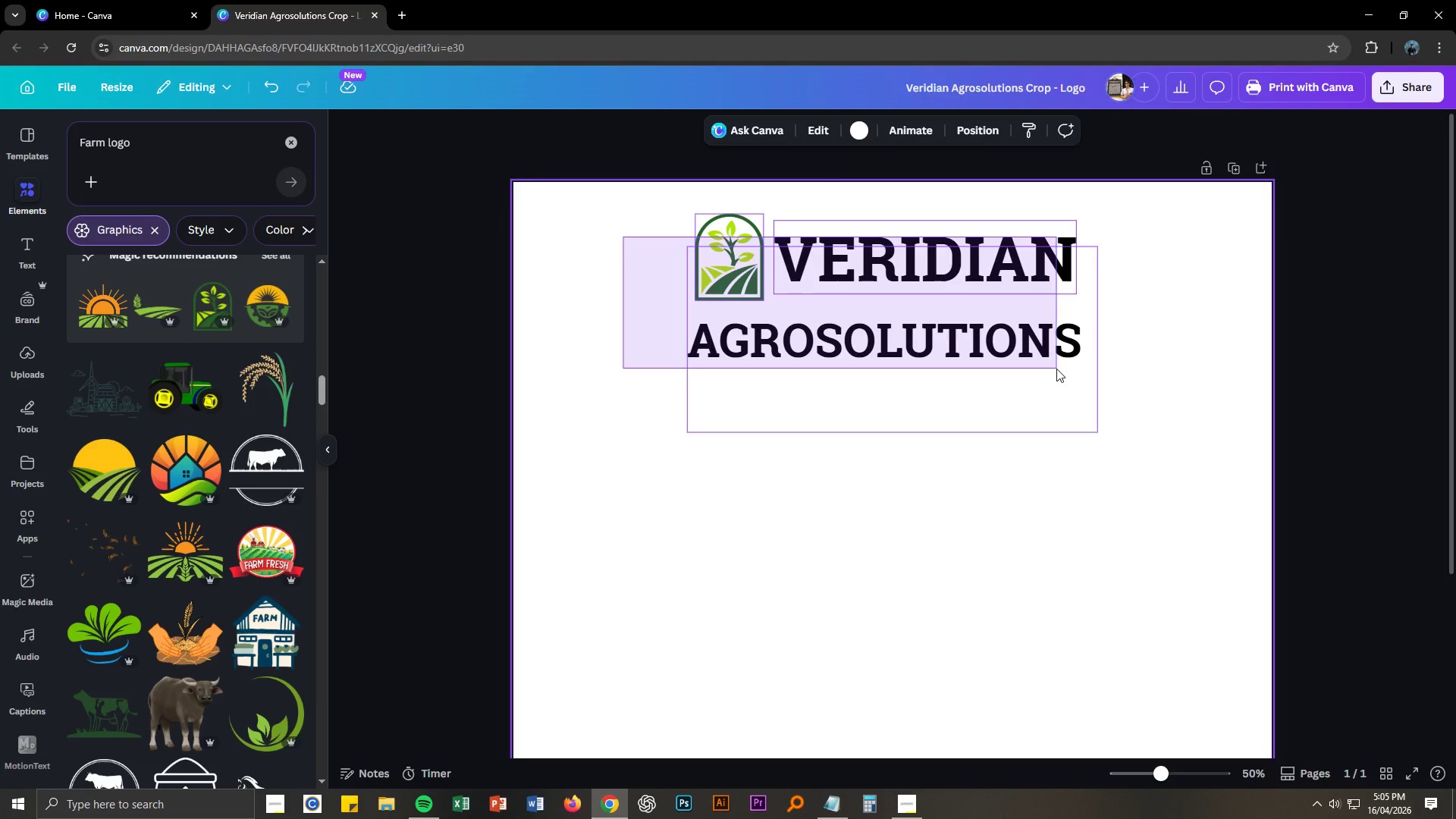 
key(Control+C)
 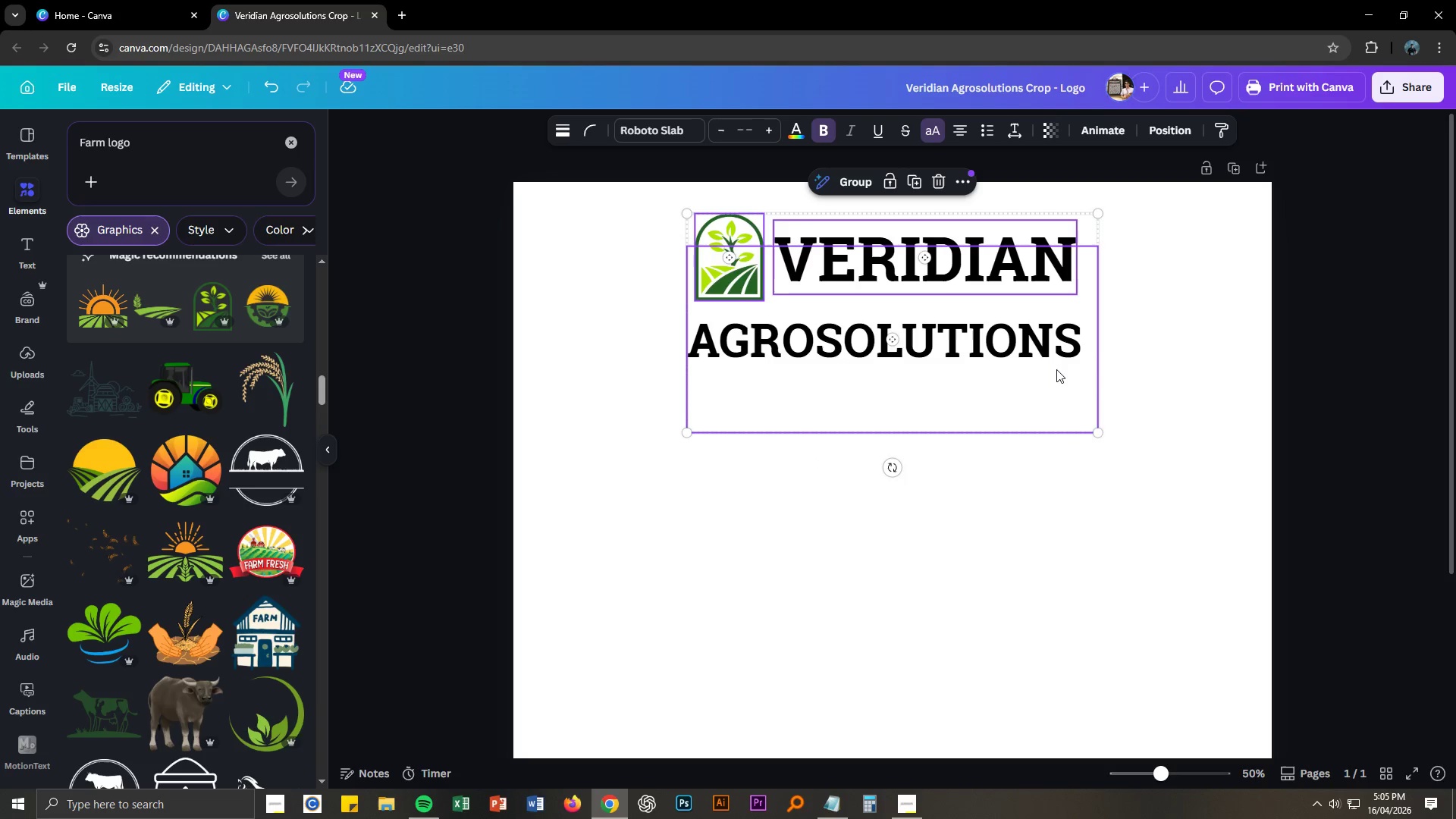 
key(Control+V)
 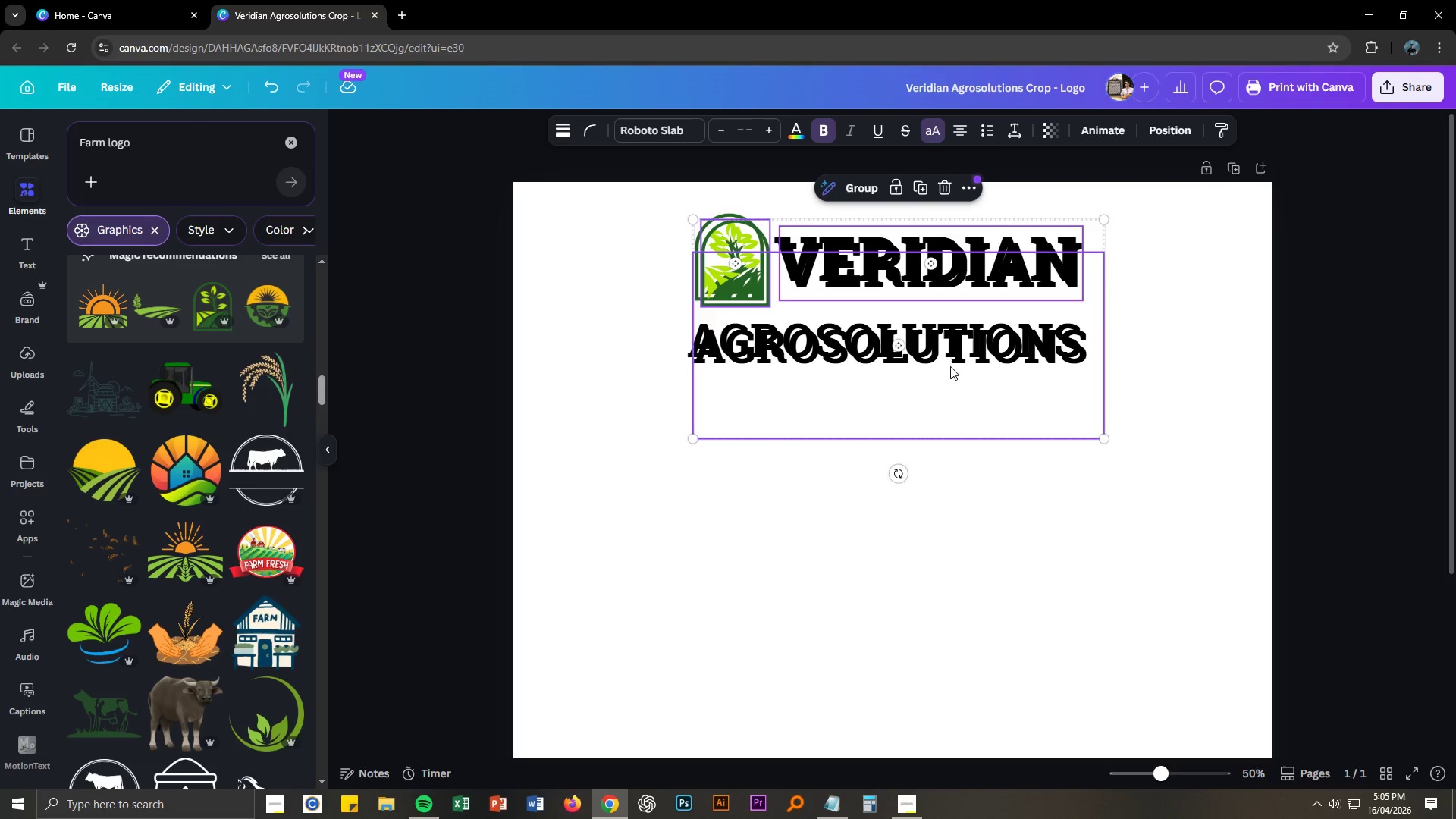 
left_click_drag(start_coordinate=[945, 349], to_coordinate=[888, 613])
 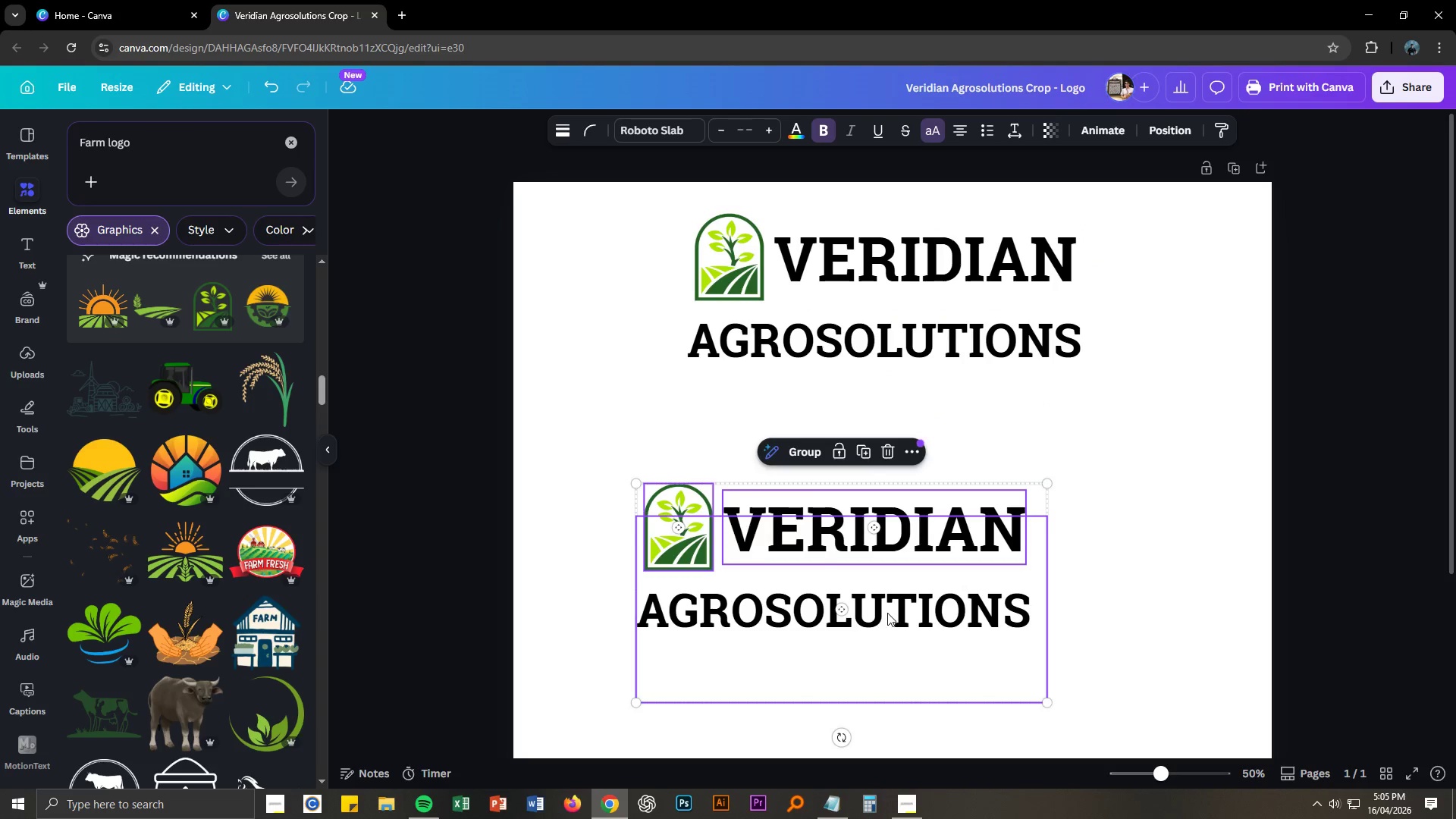 
key(Control+Z)
 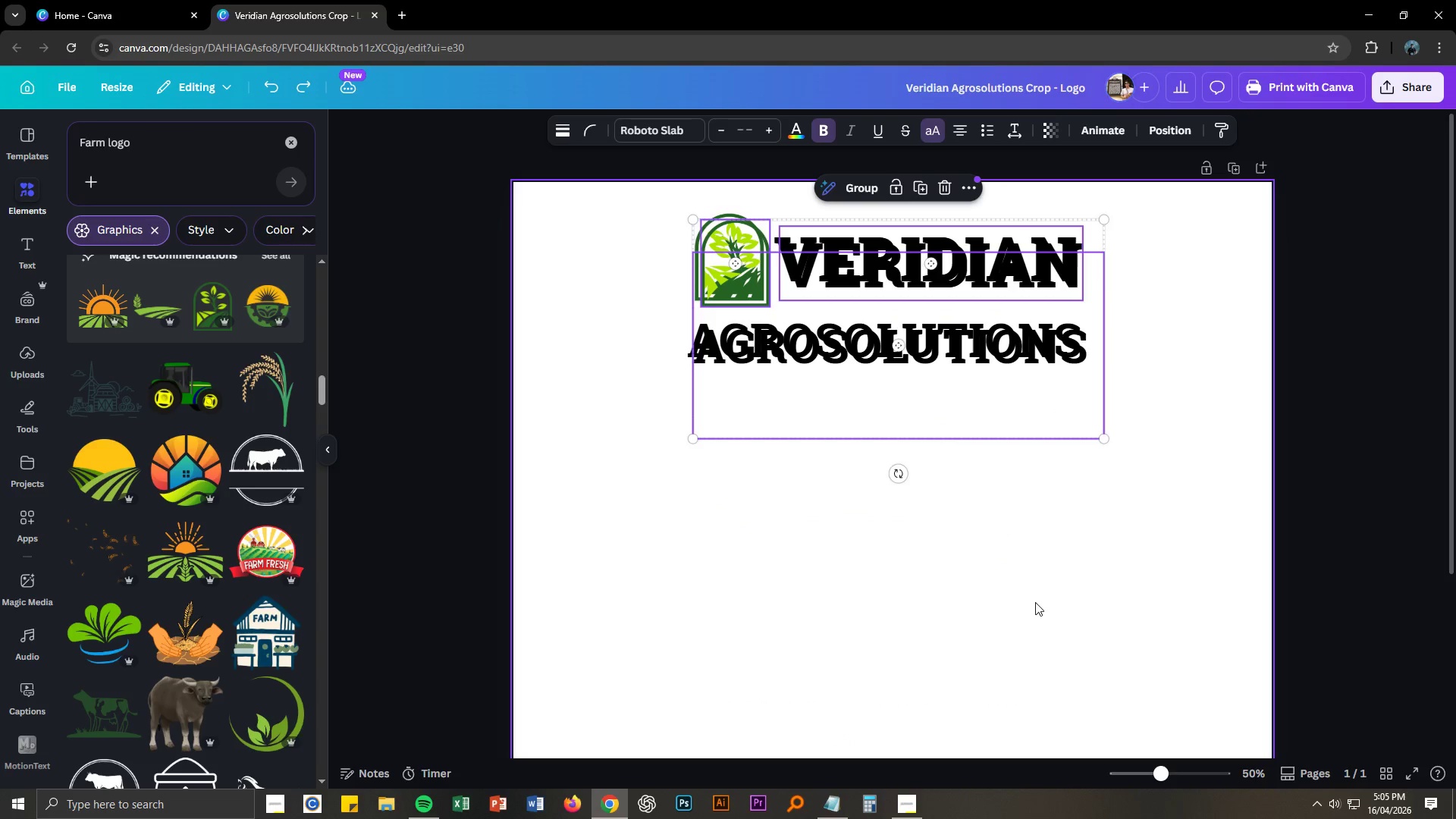 
key(Control+Z)
 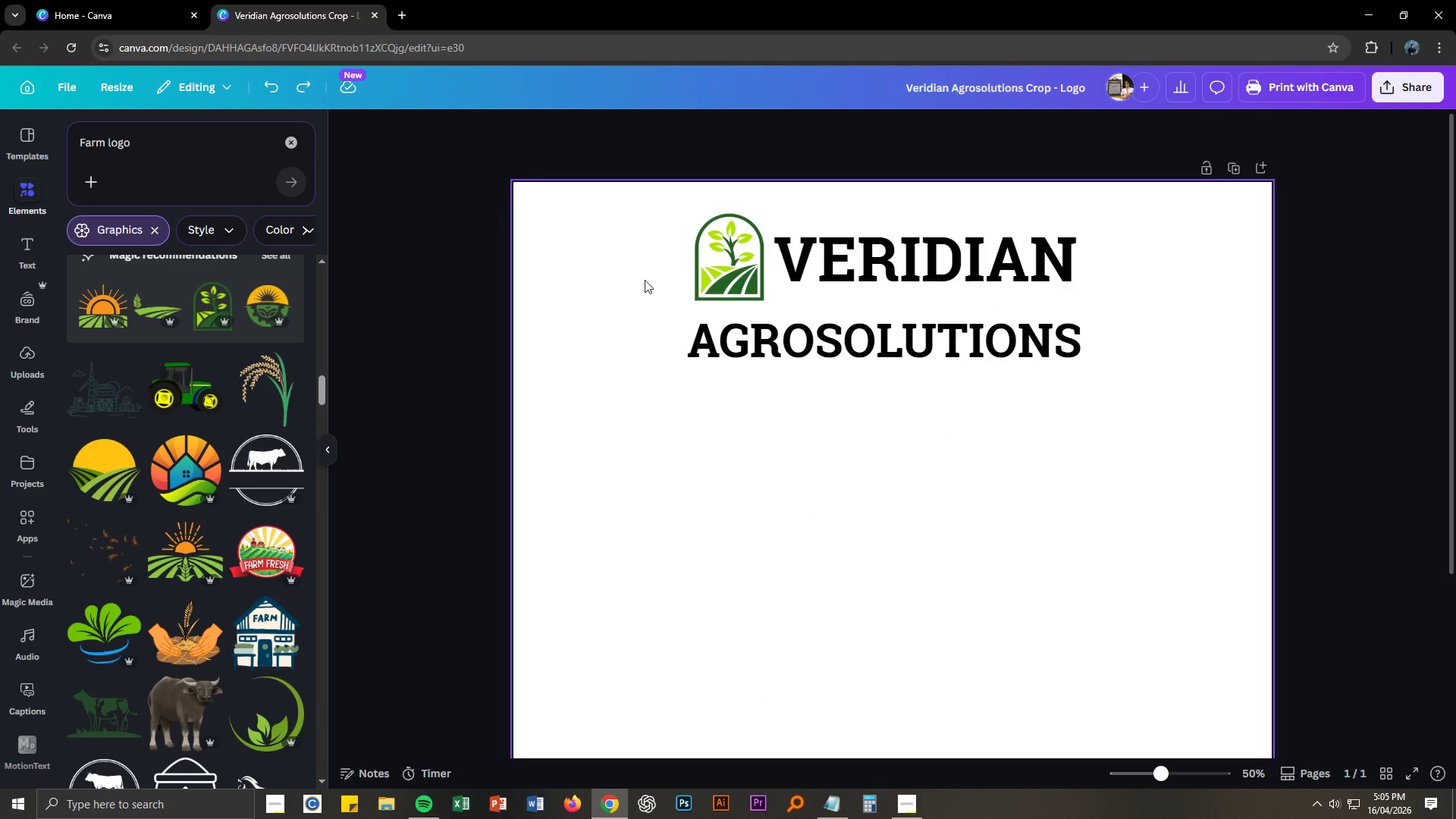 
left_click_drag(start_coordinate=[622, 240], to_coordinate=[1147, 369])
 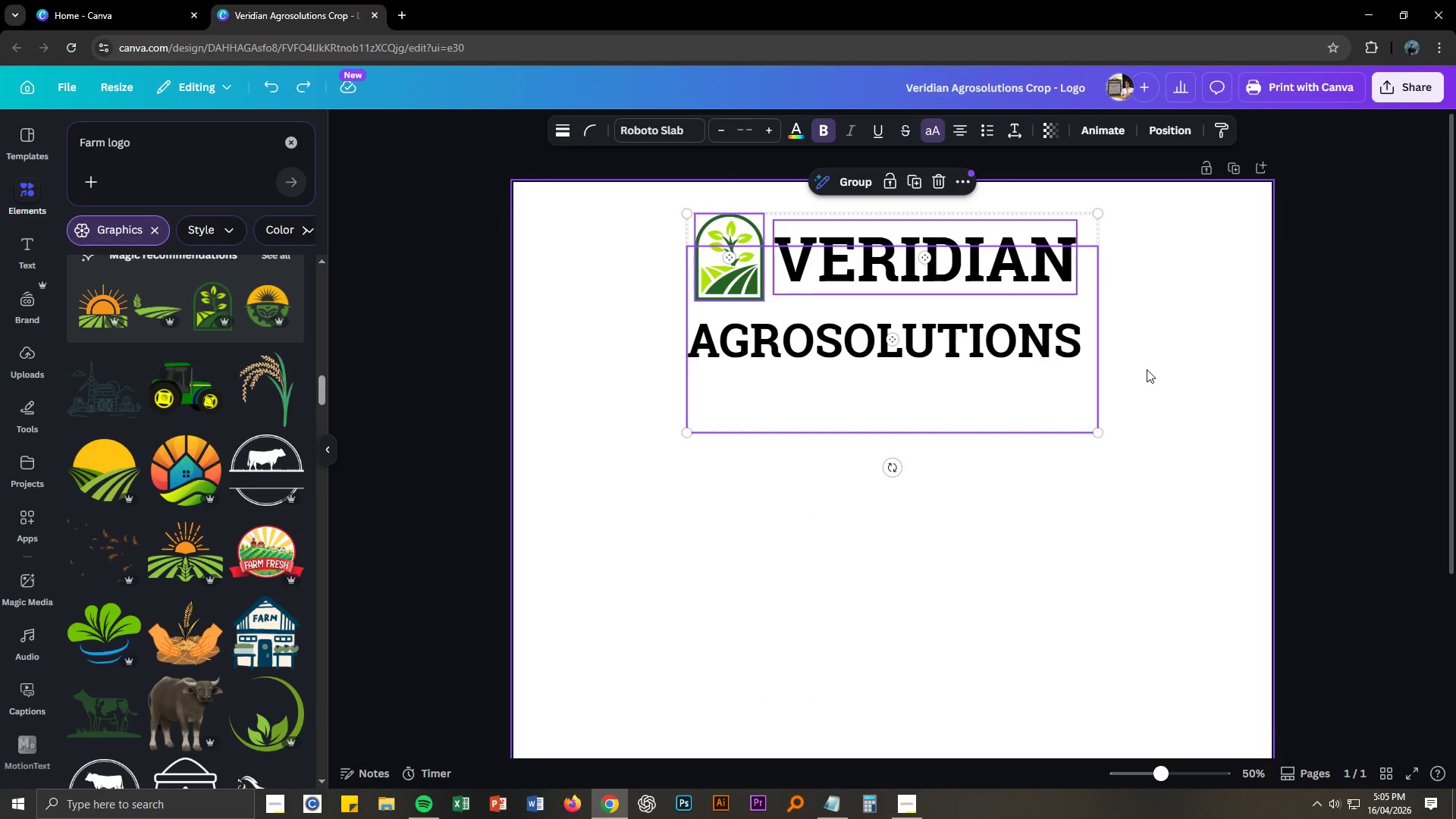 
key(Control+C)
 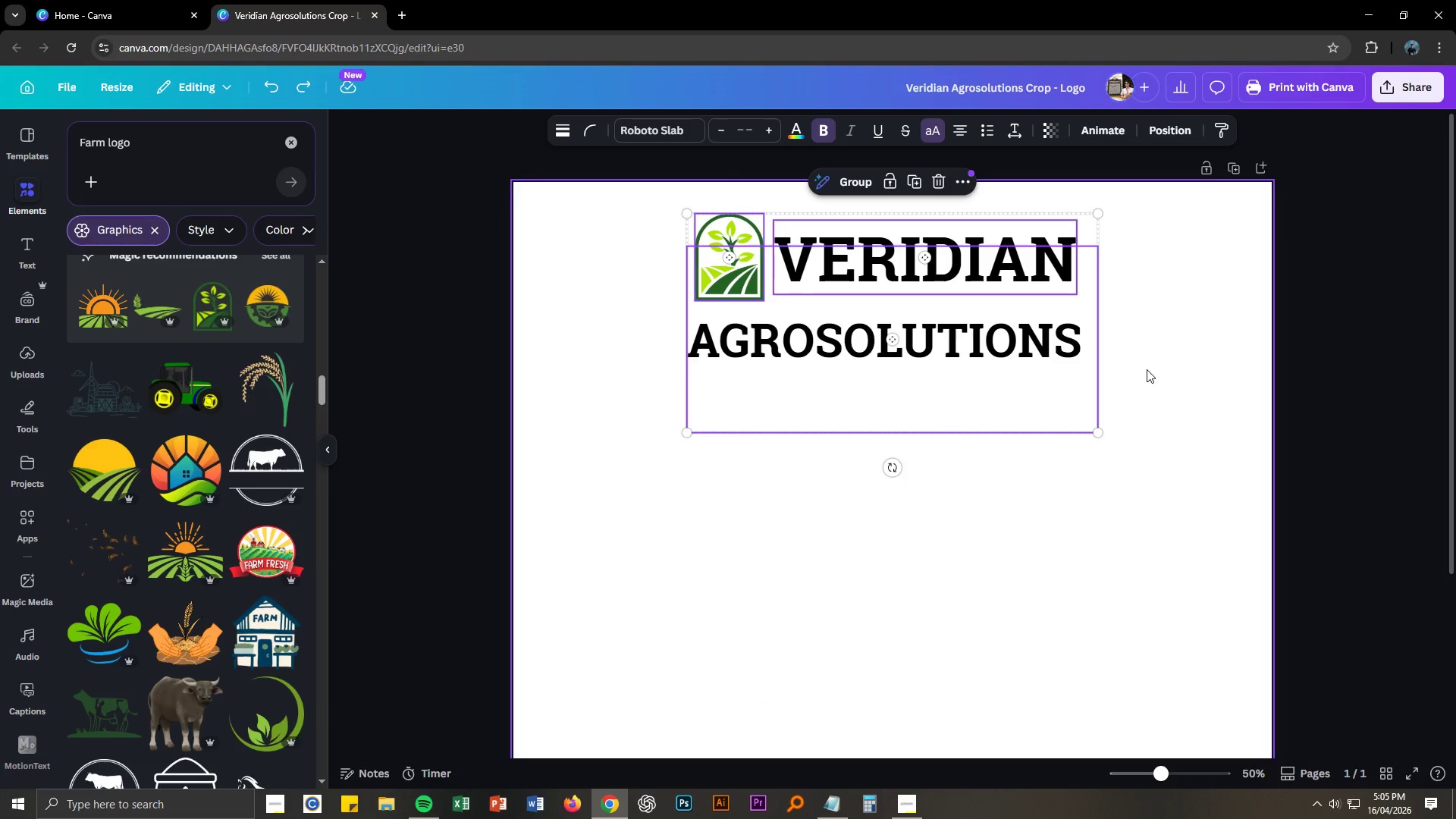 
key(Control+V)
 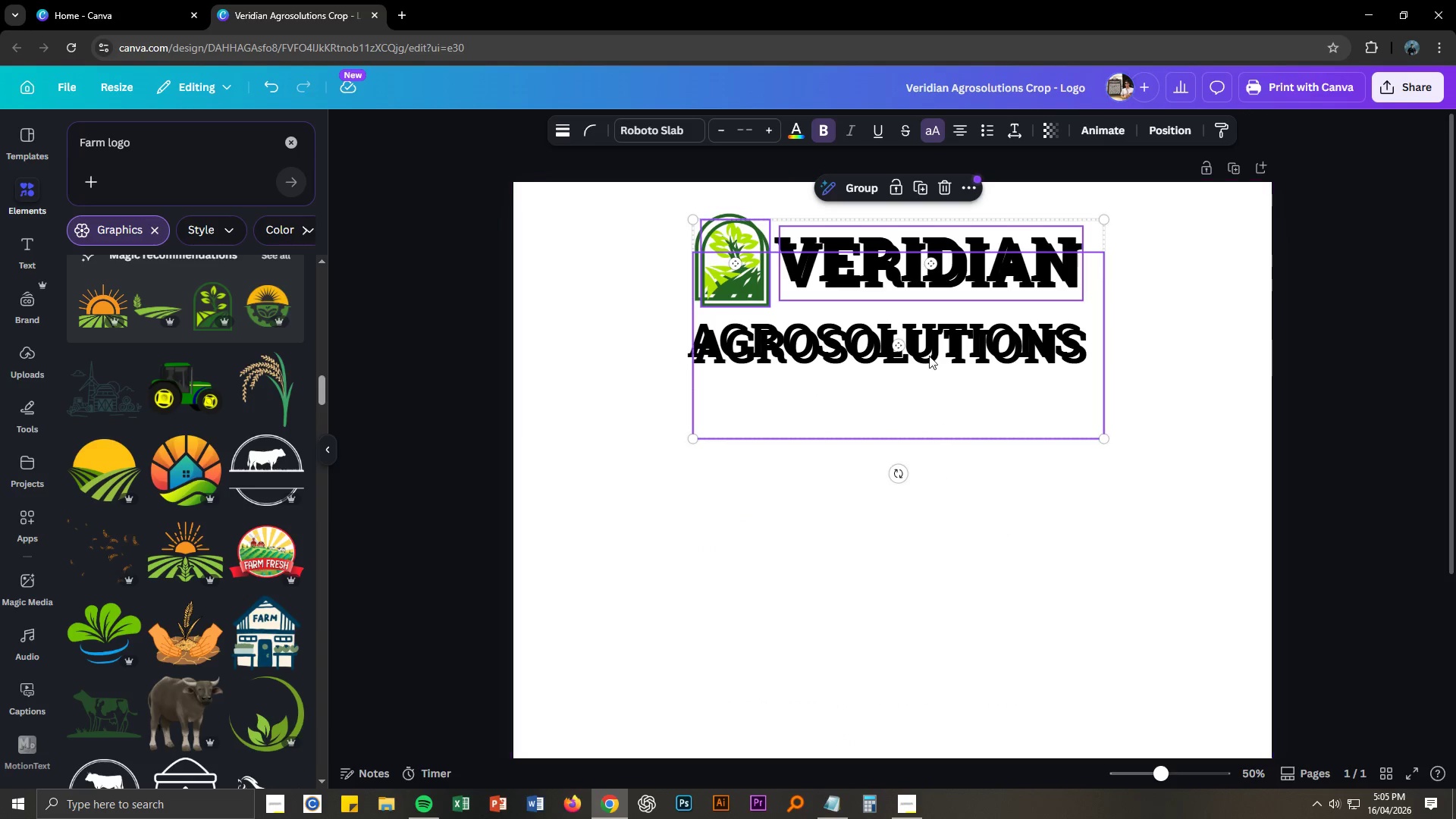 
left_click_drag(start_coordinate=[928, 336], to_coordinate=[875, 599])
 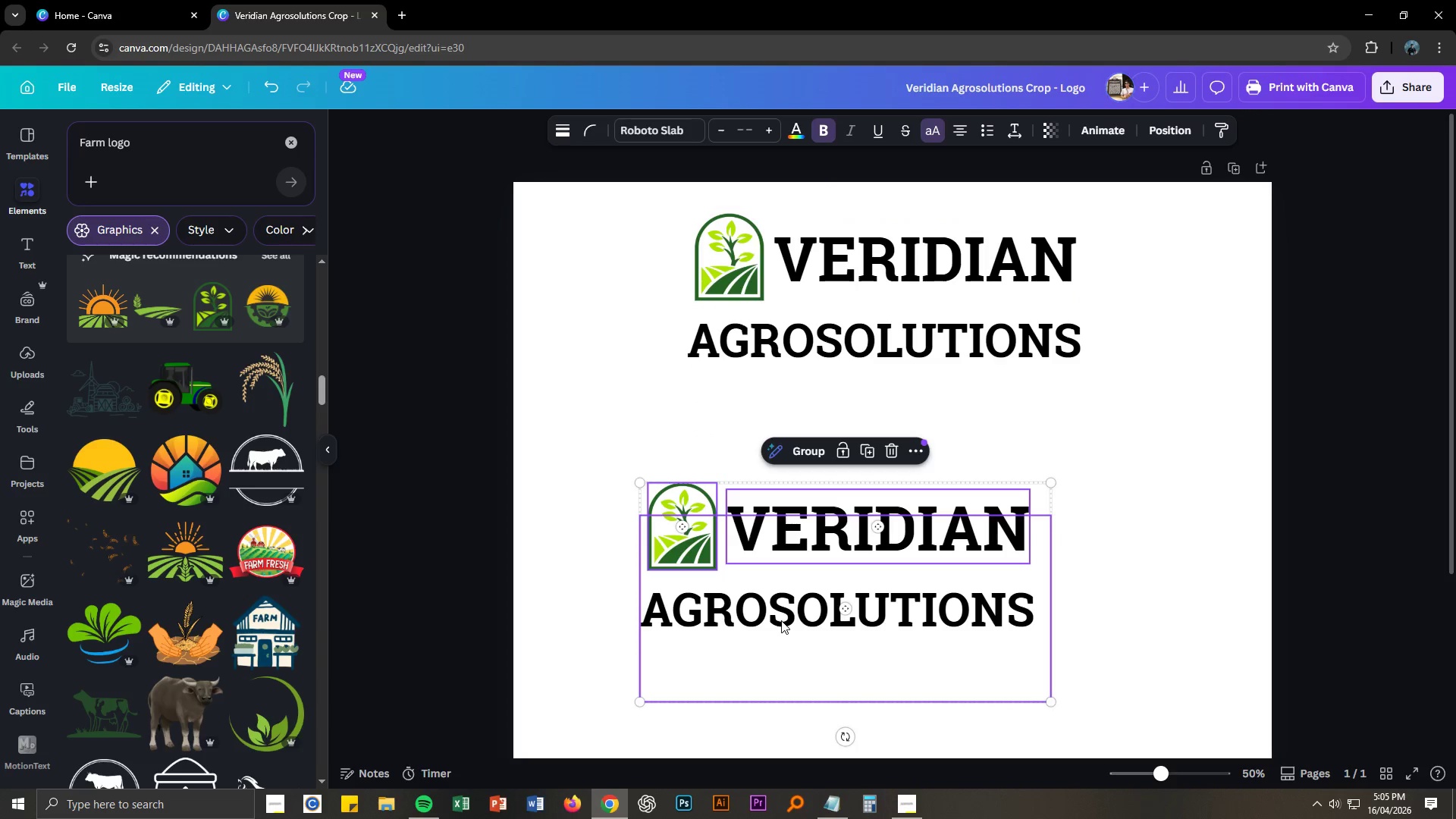 
double_click([780, 620])
 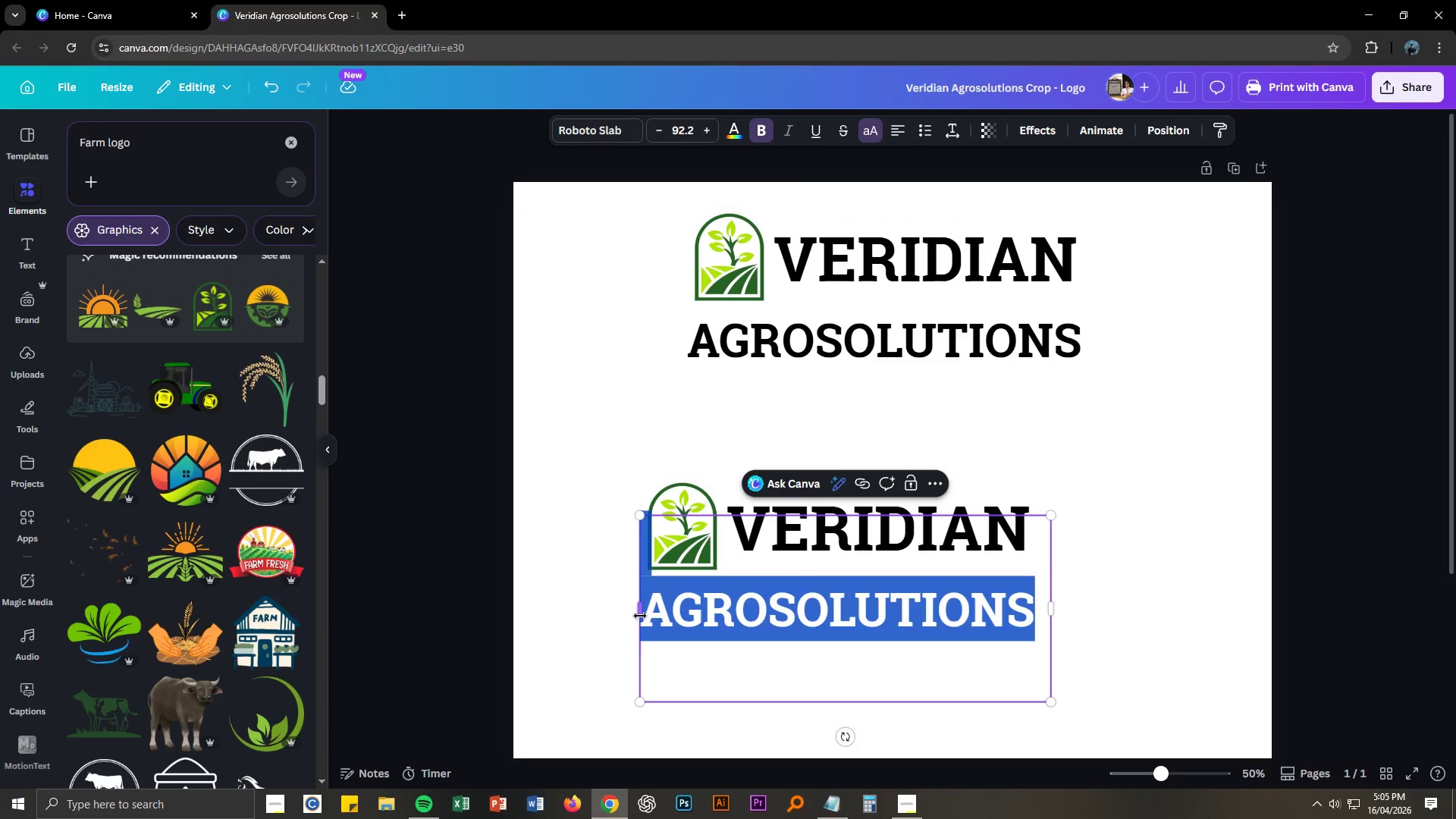 
left_click([648, 617])
 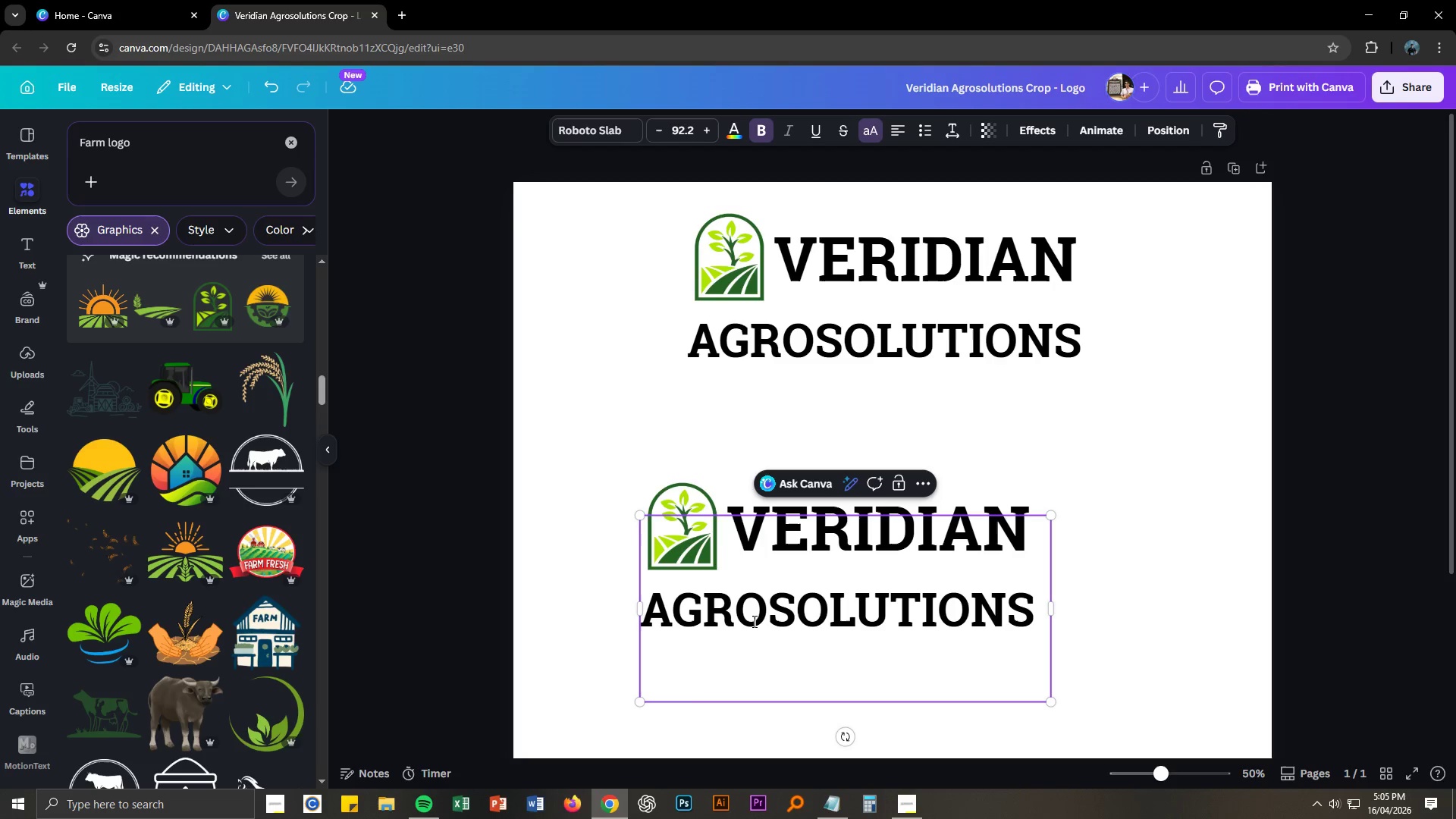 
key(Enter)